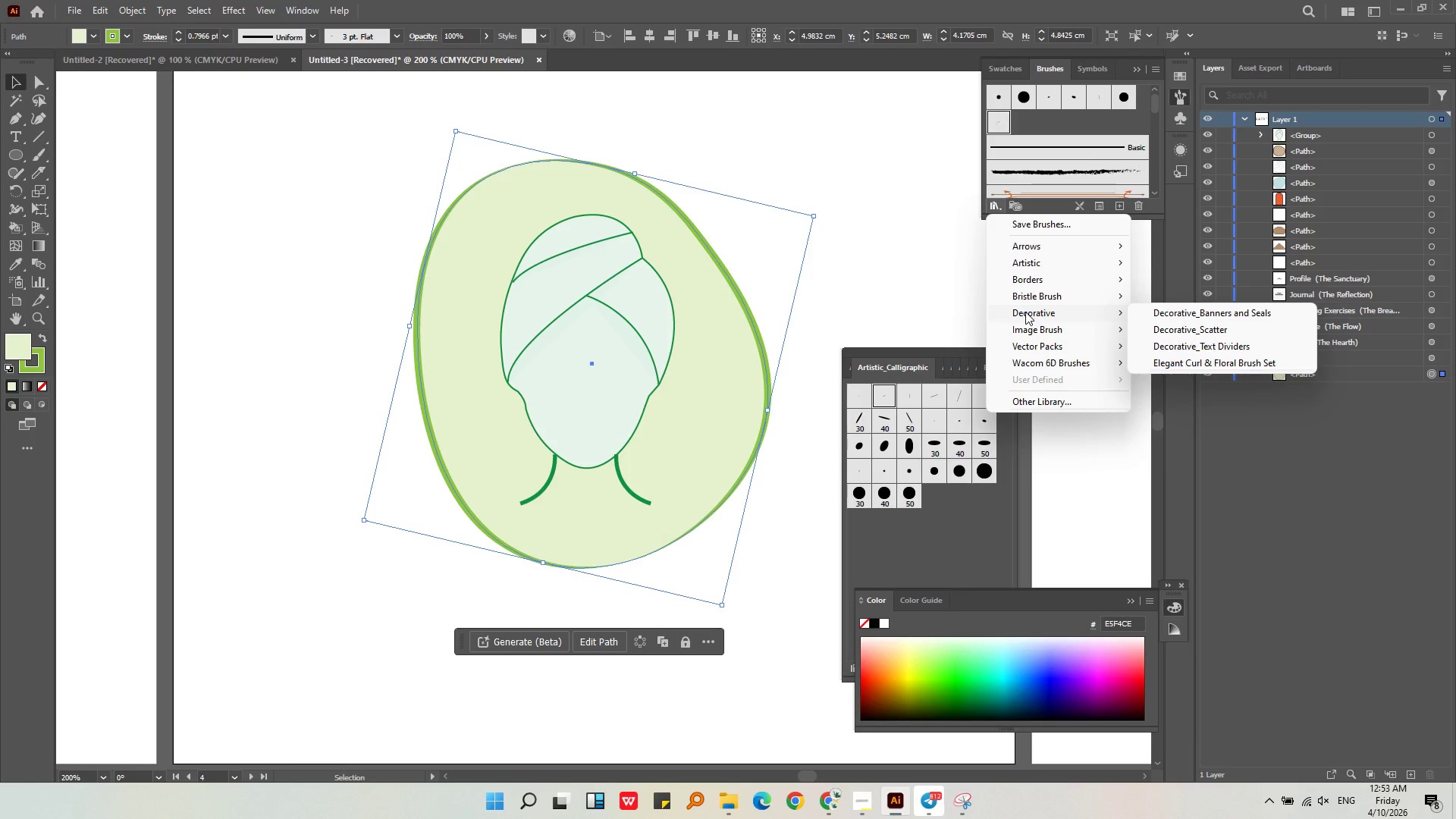 
left_click([1031, 269])
 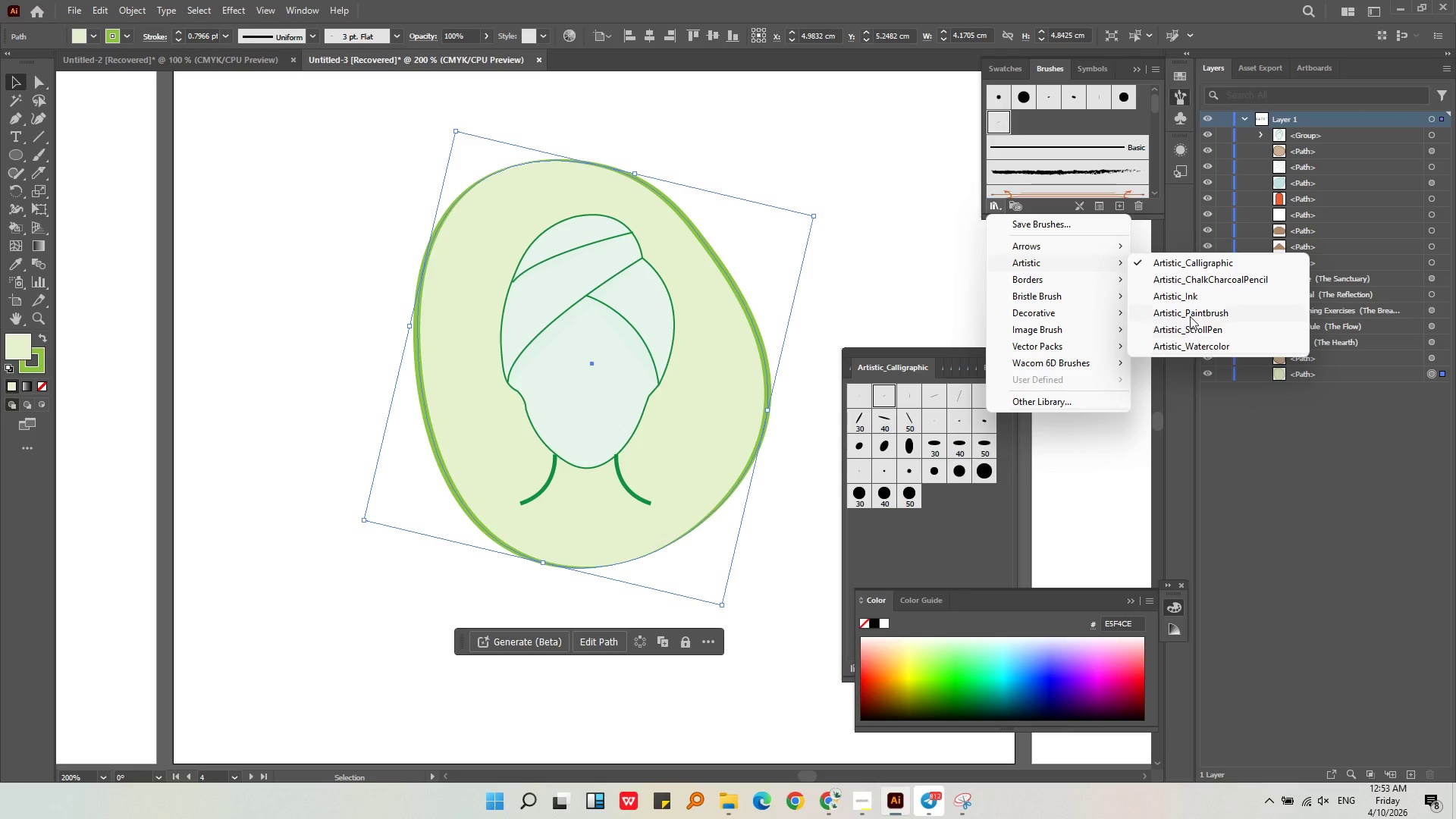 
left_click([1190, 313])
 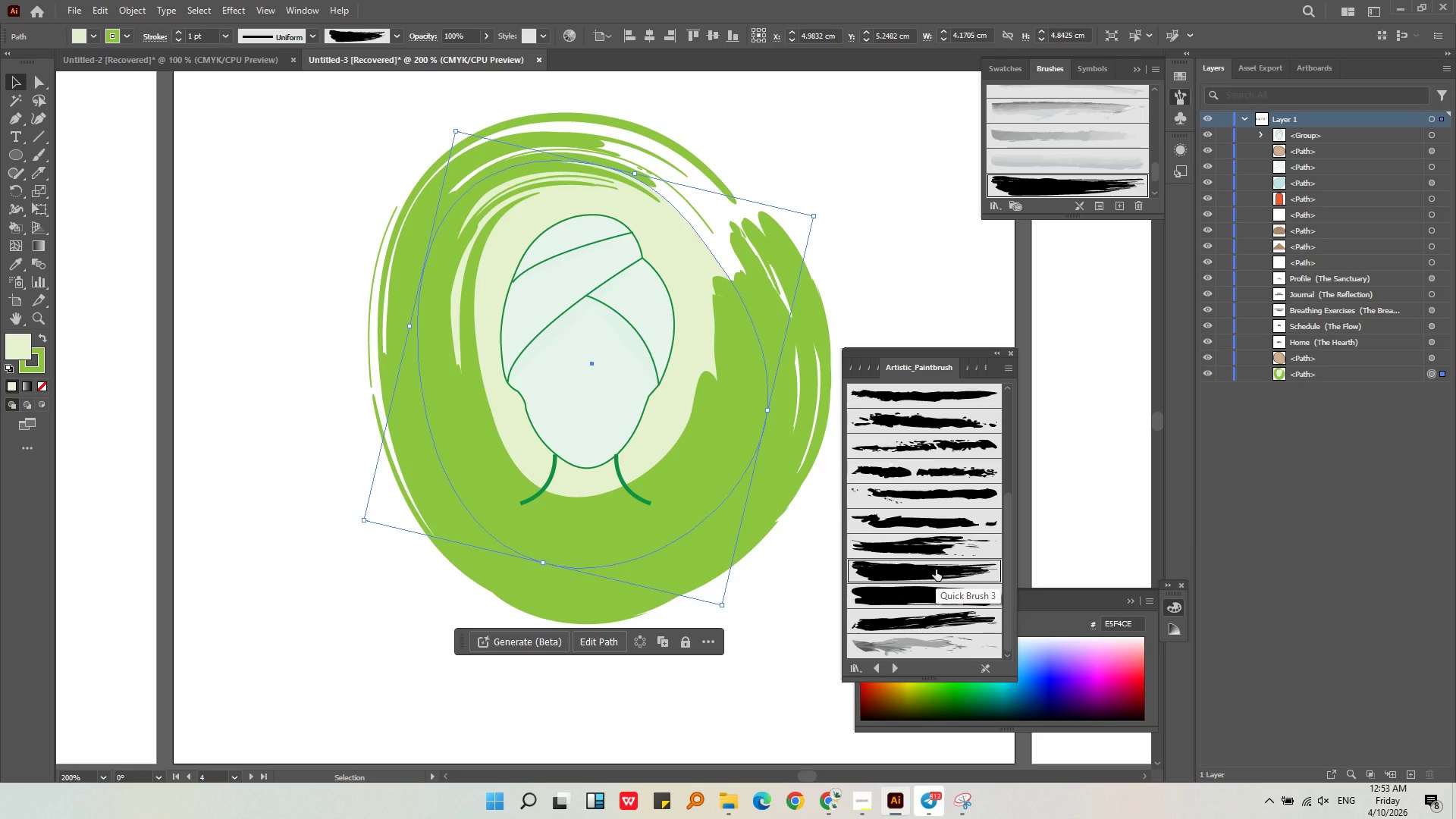 
wait(7.66)
 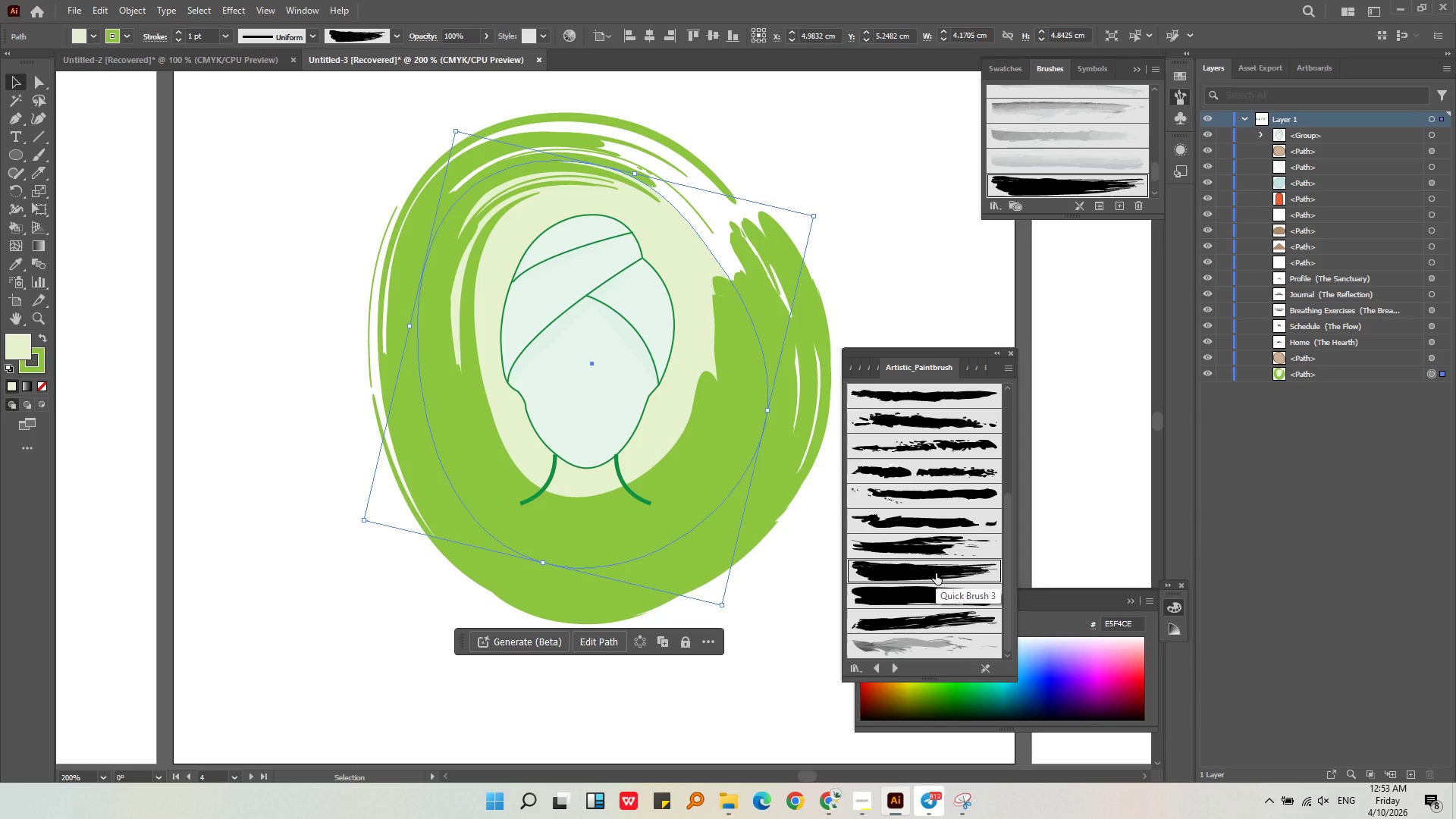 
scroll: coordinate [937, 569], scroll_direction: down, amount: 2.0
 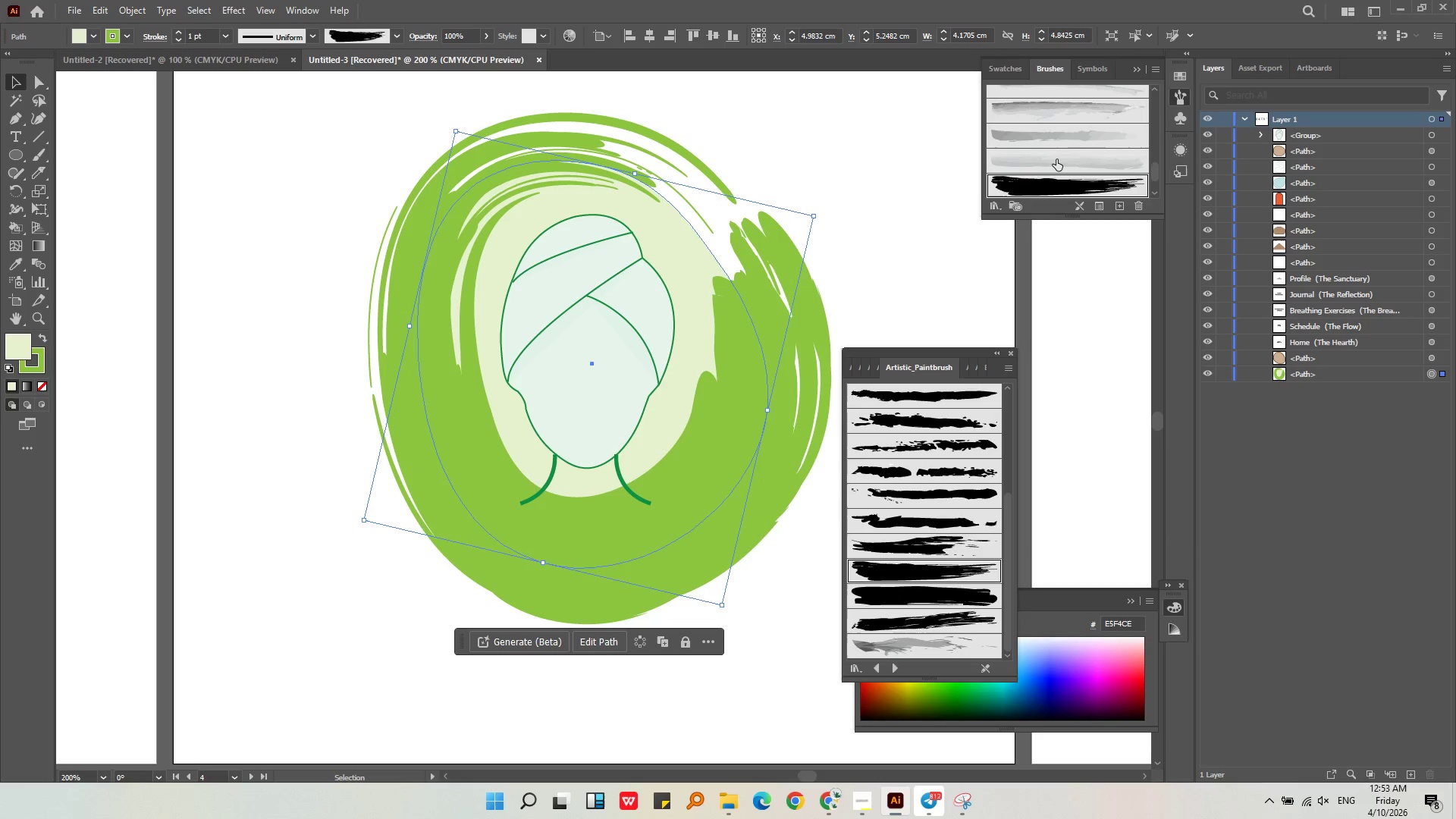 
left_click([1057, 160])
 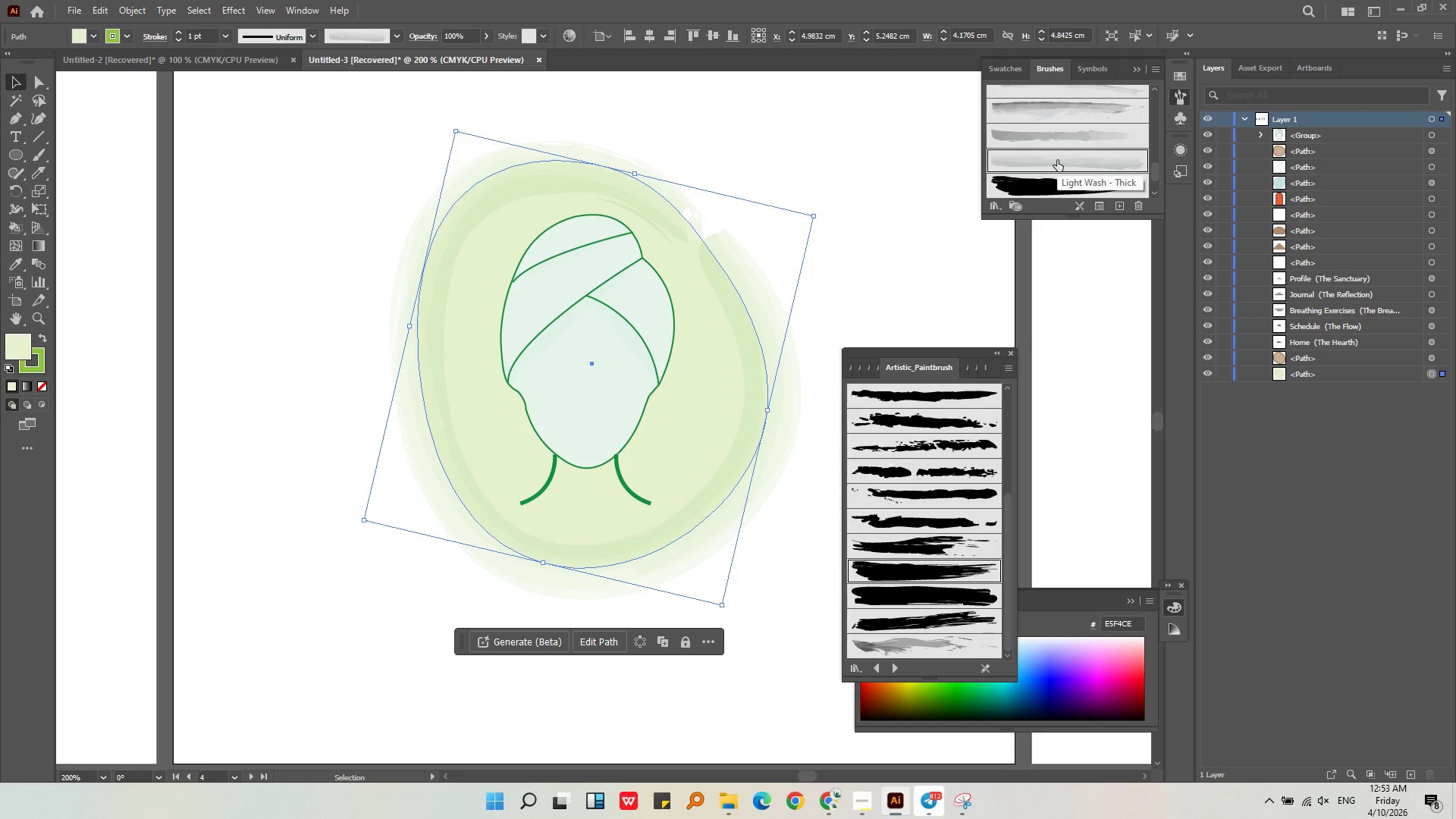 
wait(5.38)
 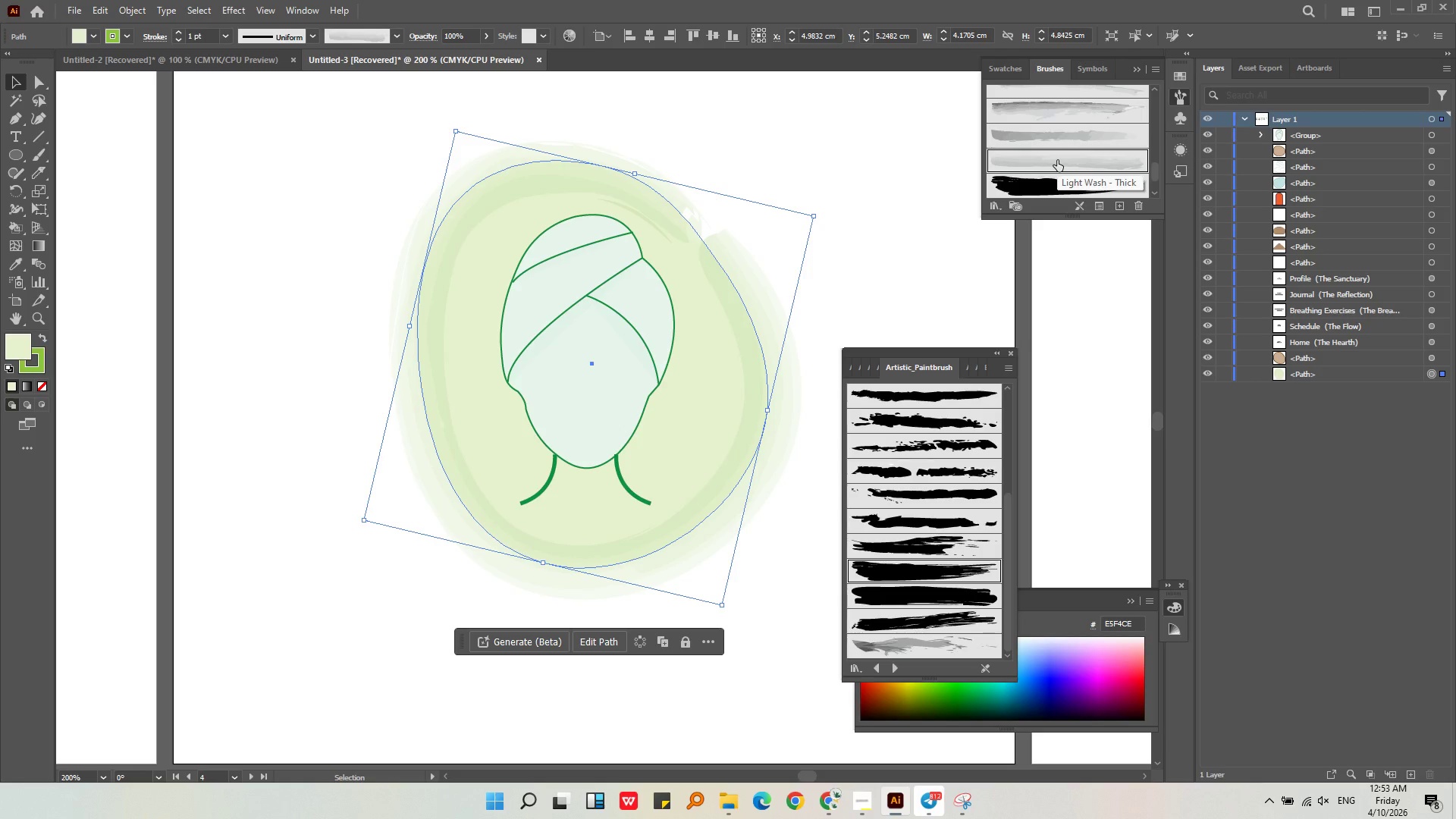 
key(Control+Z)
 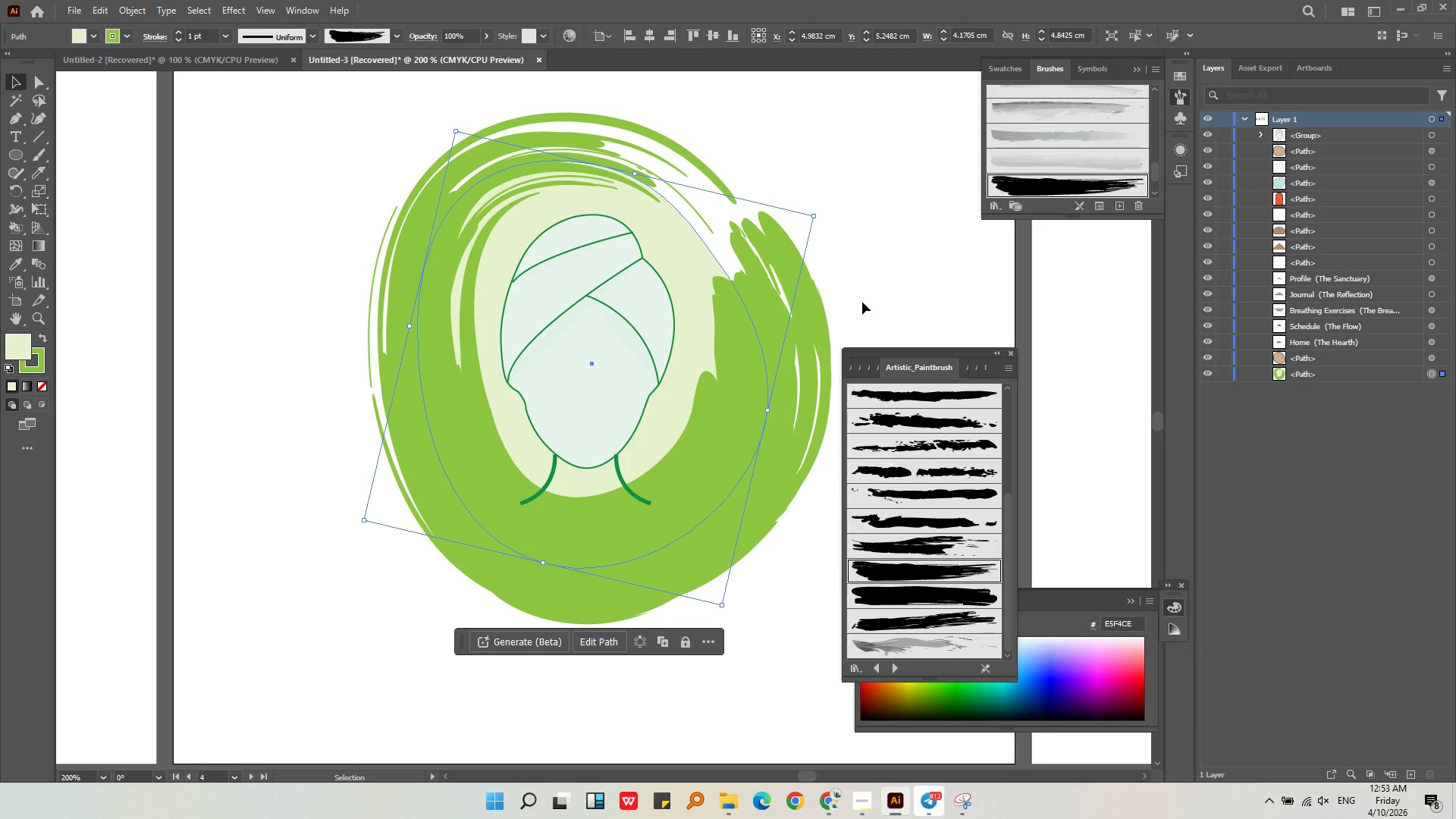 
key(Control+Z)
 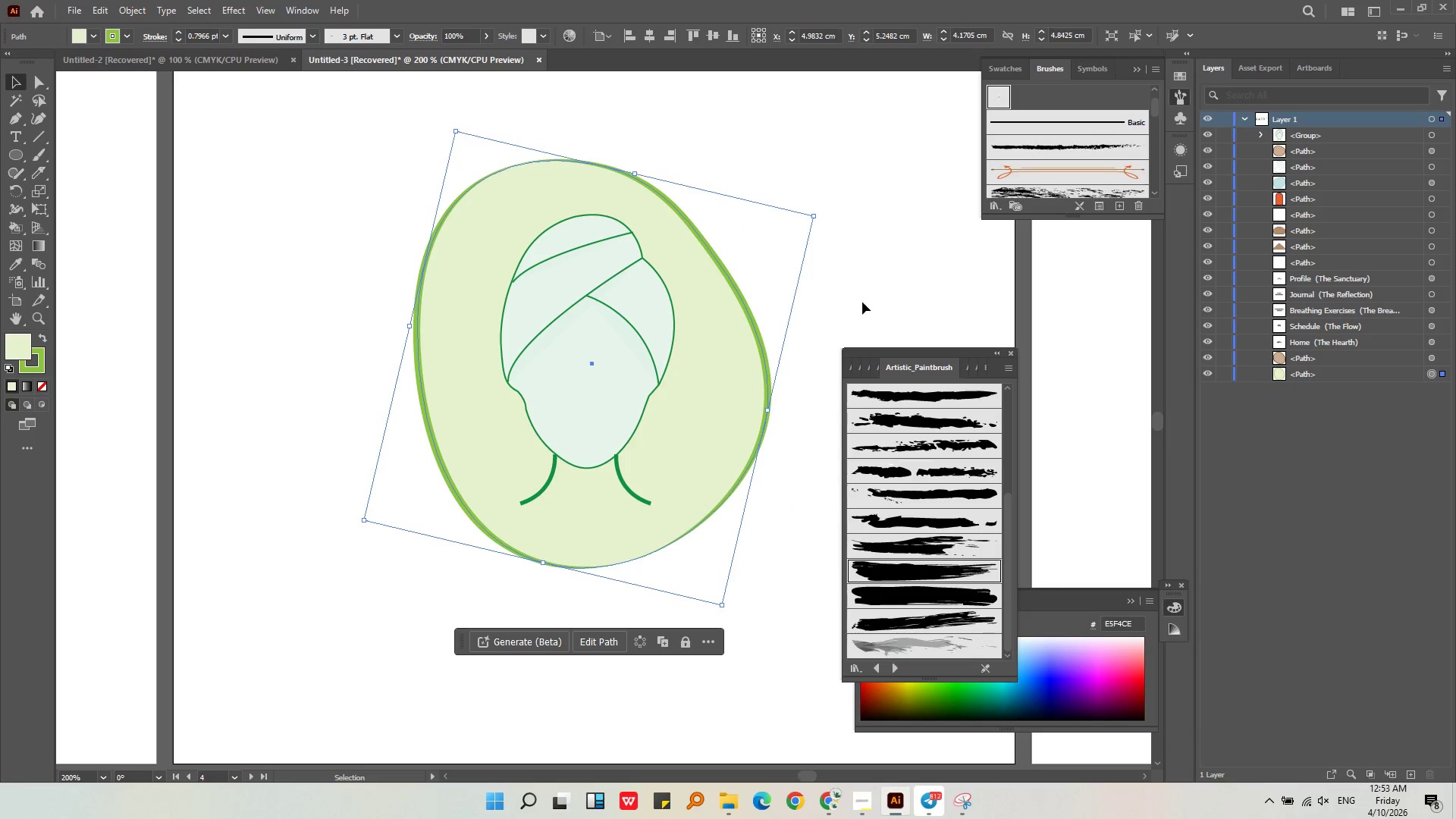 
key(Alt+AltLeft)
 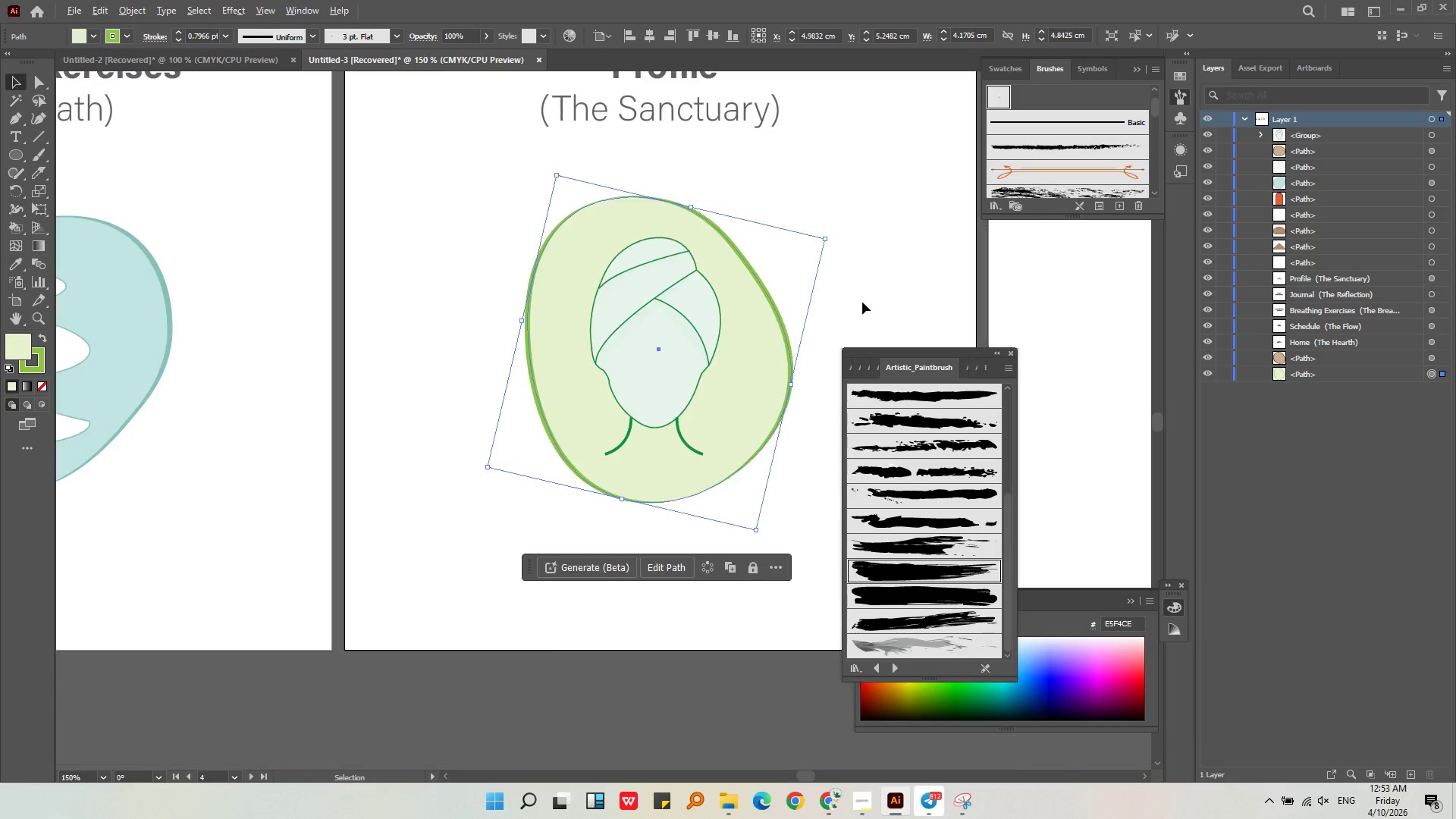 
scroll: coordinate [862, 302], scroll_direction: down, amount: 1.0
 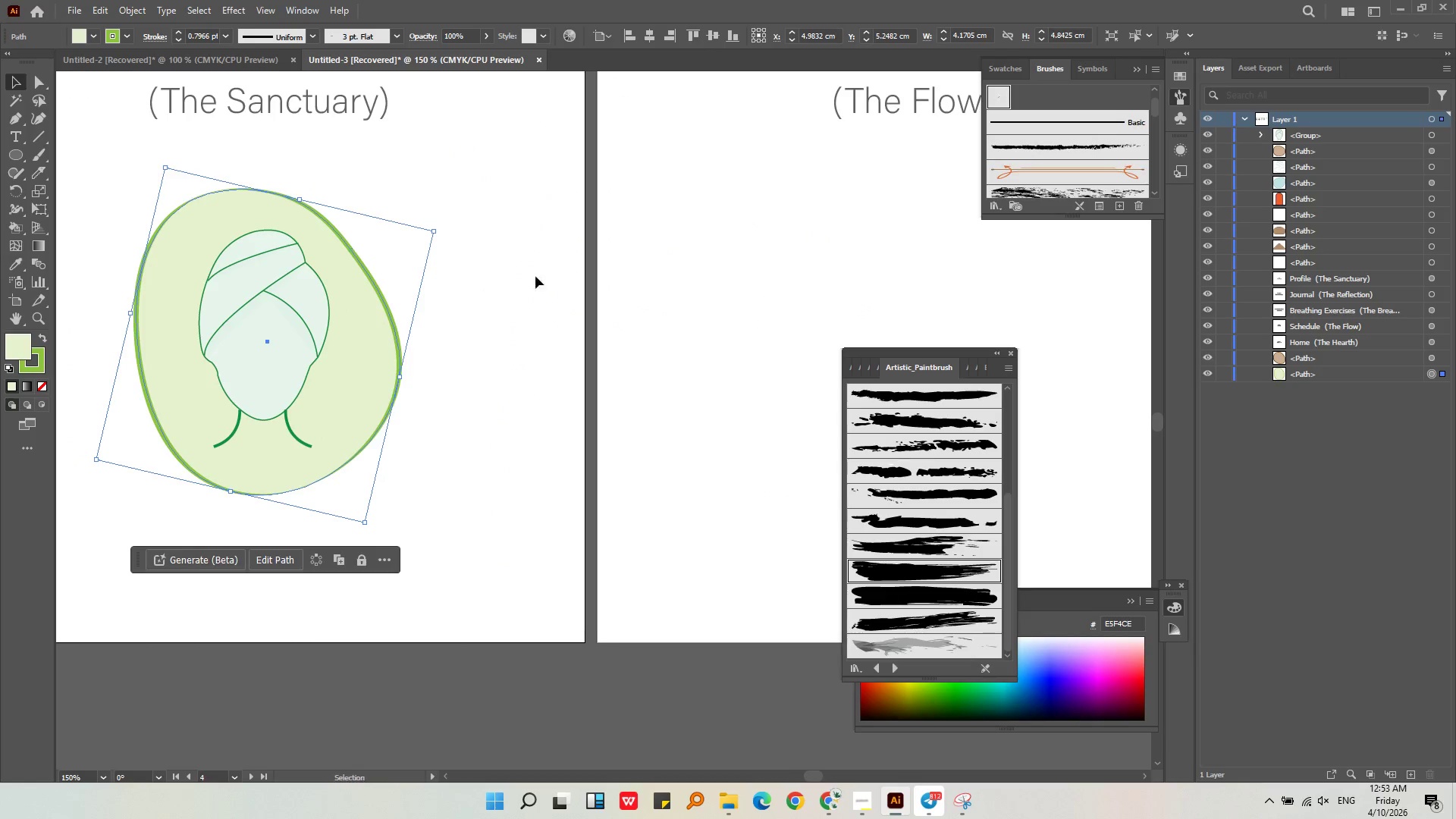 
left_click([546, 268])
 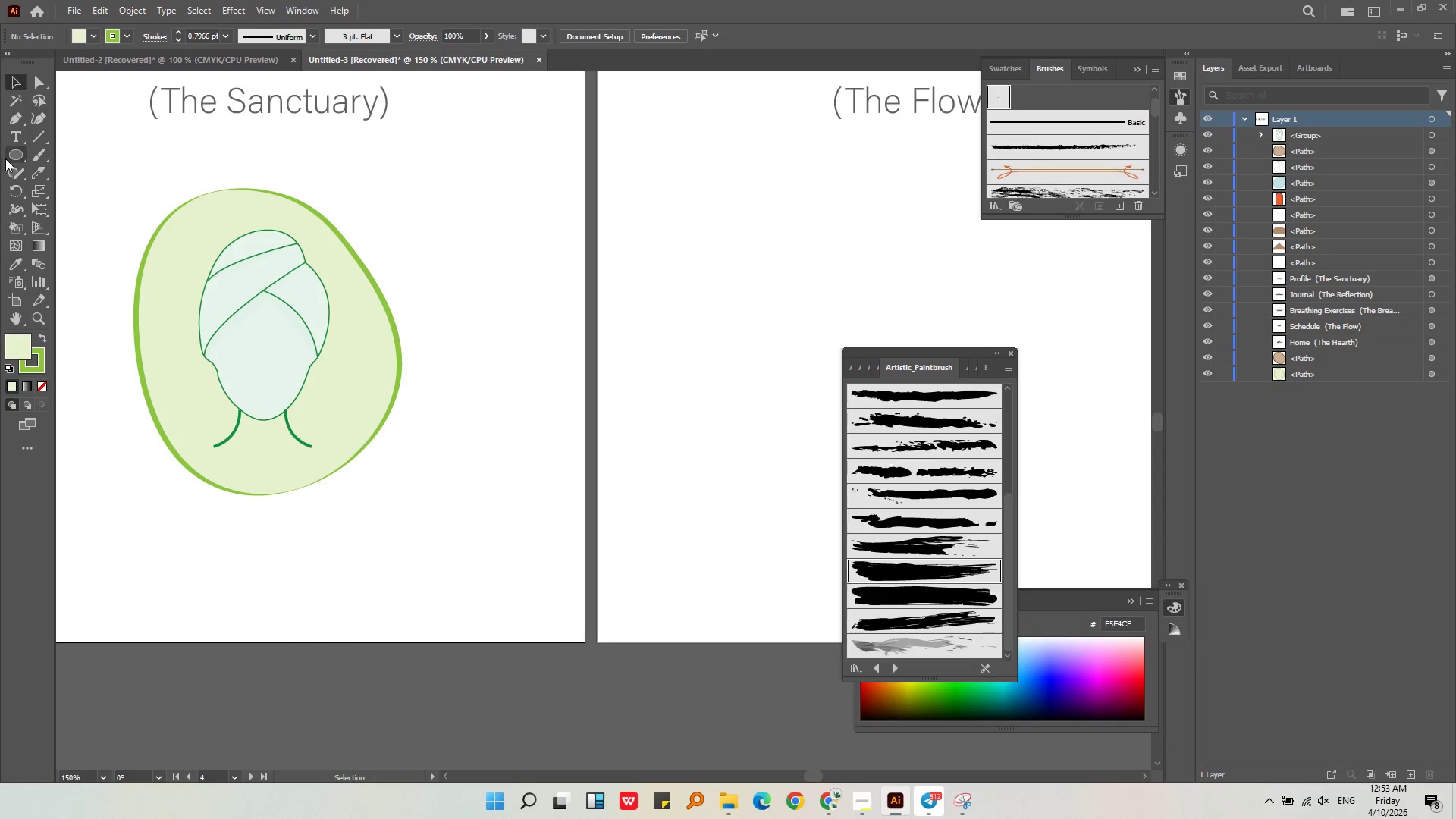 
left_click_drag(start_coordinate=[10, 155], to_coordinate=[43, 156])
 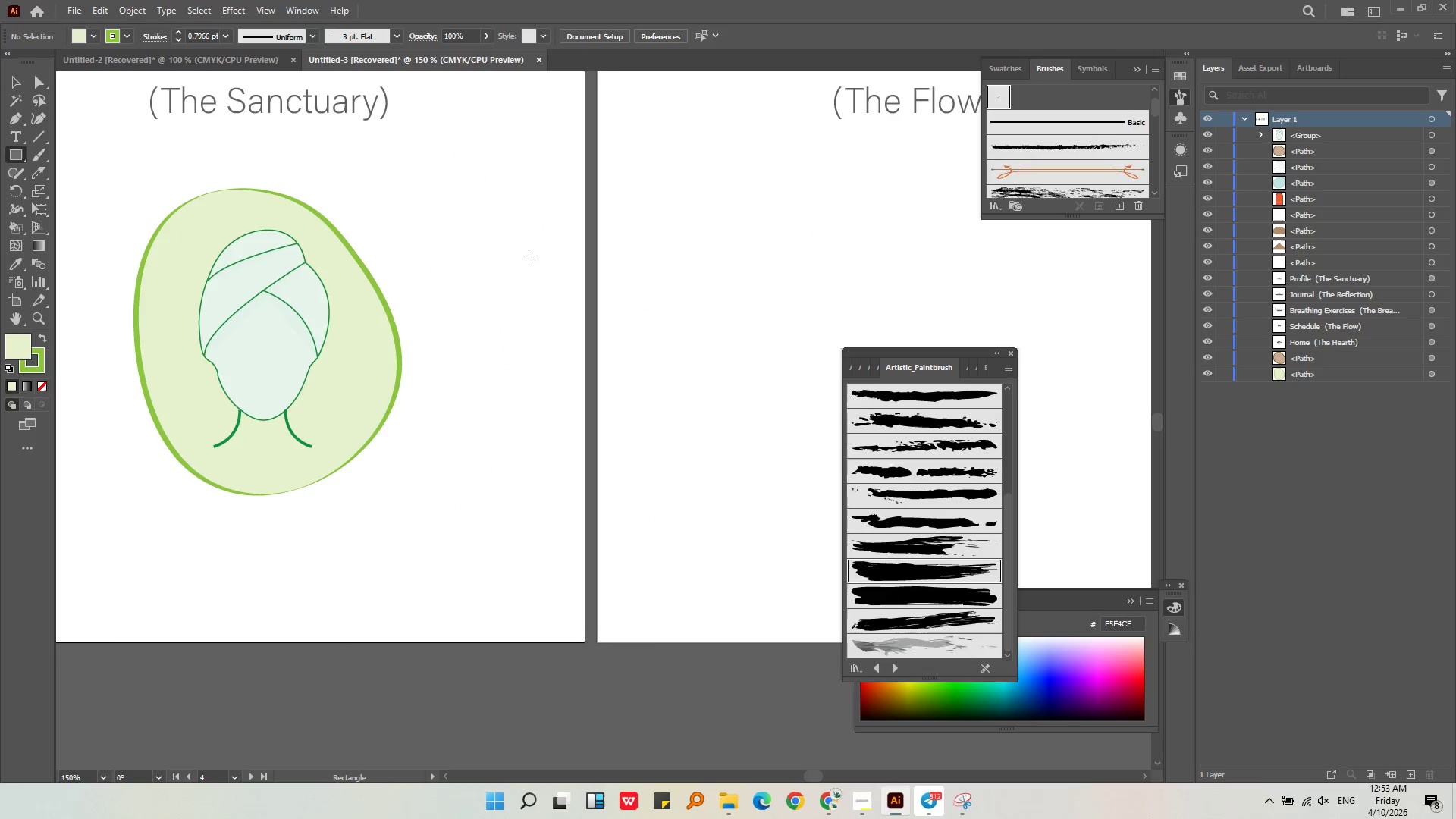 
left_click_drag(start_coordinate=[529, 256], to_coordinate=[671, 490])
 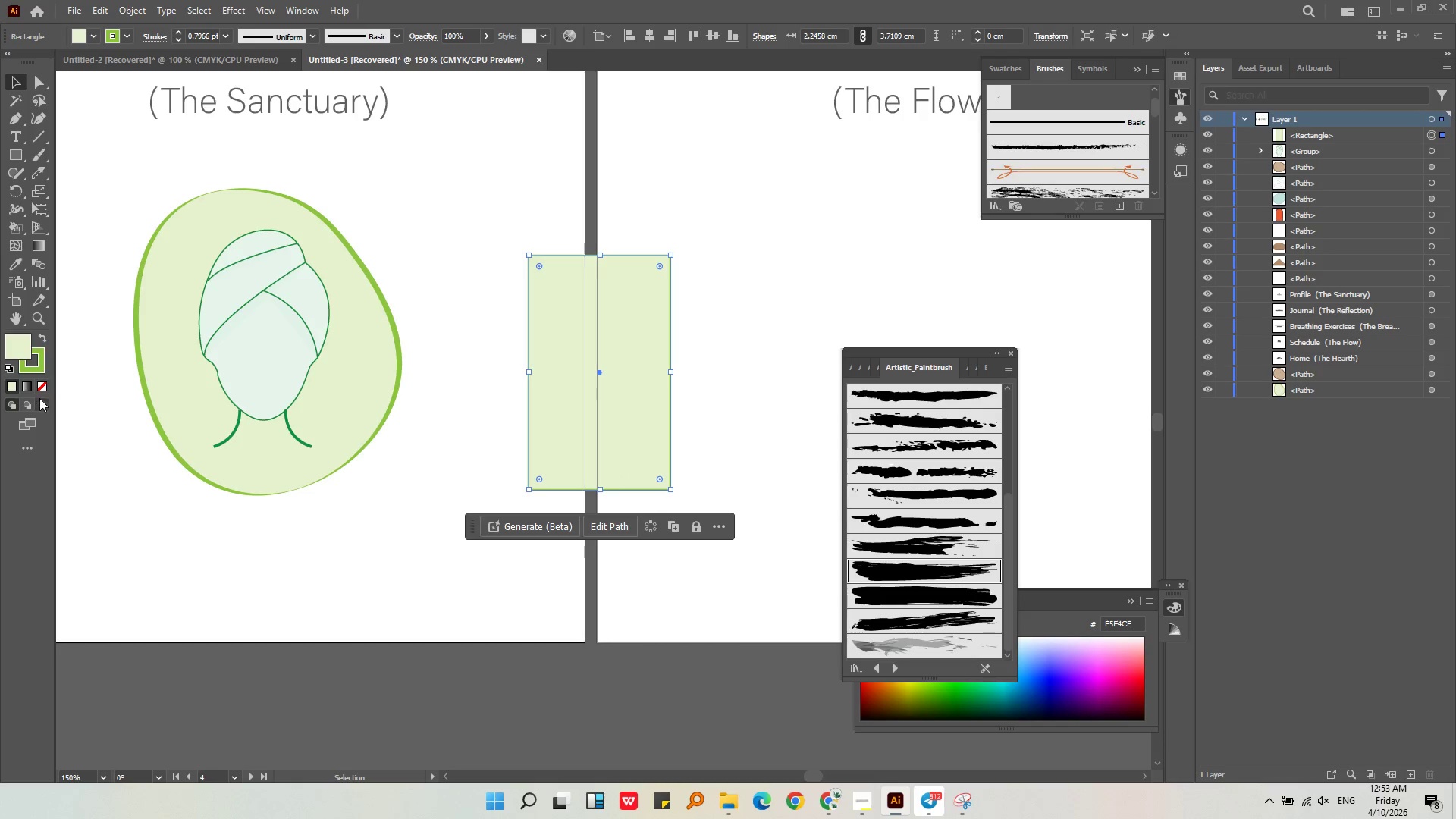 
double_click([43, 384])
 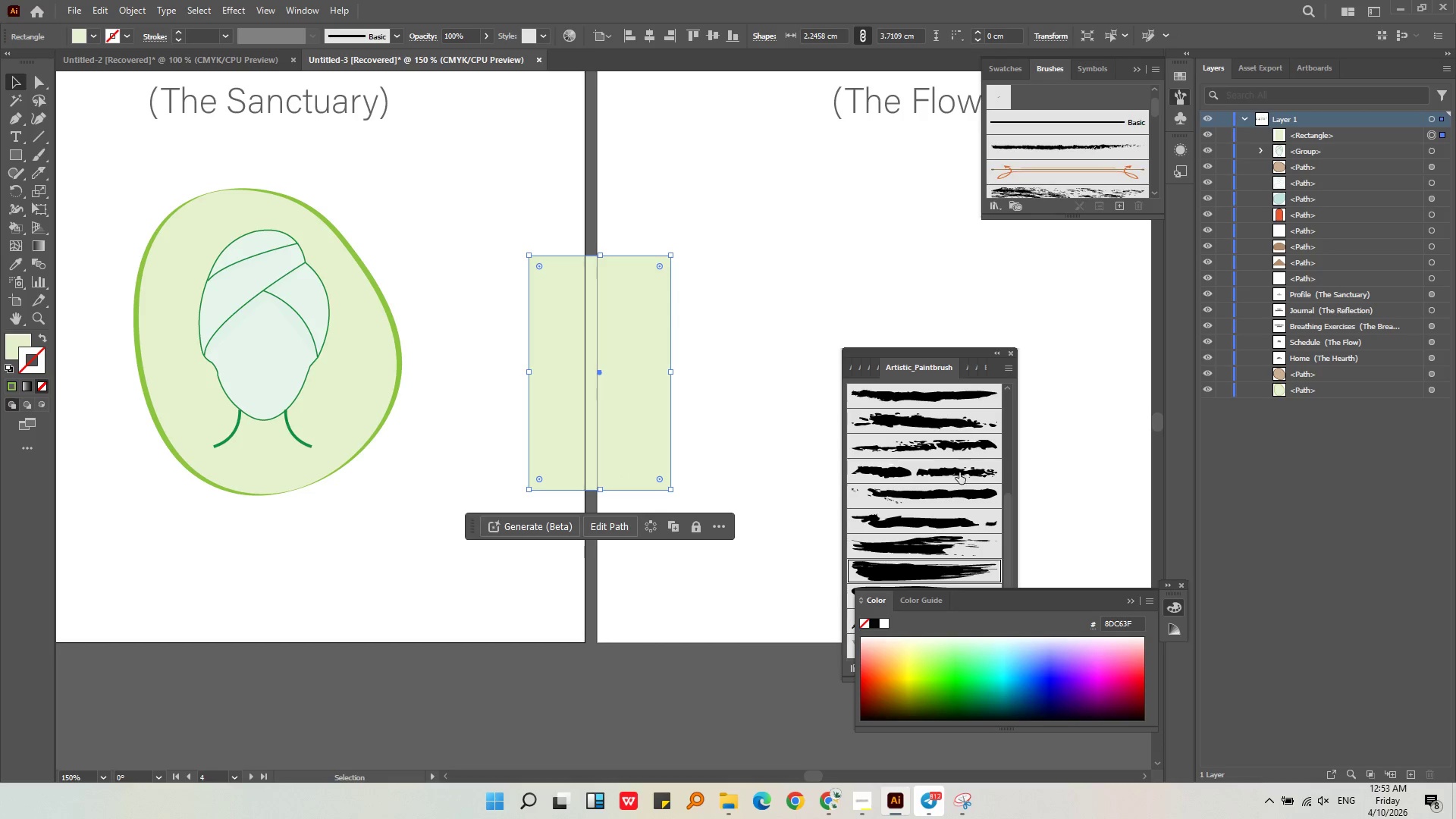 
scroll: coordinate [957, 477], scroll_direction: down, amount: 4.0
 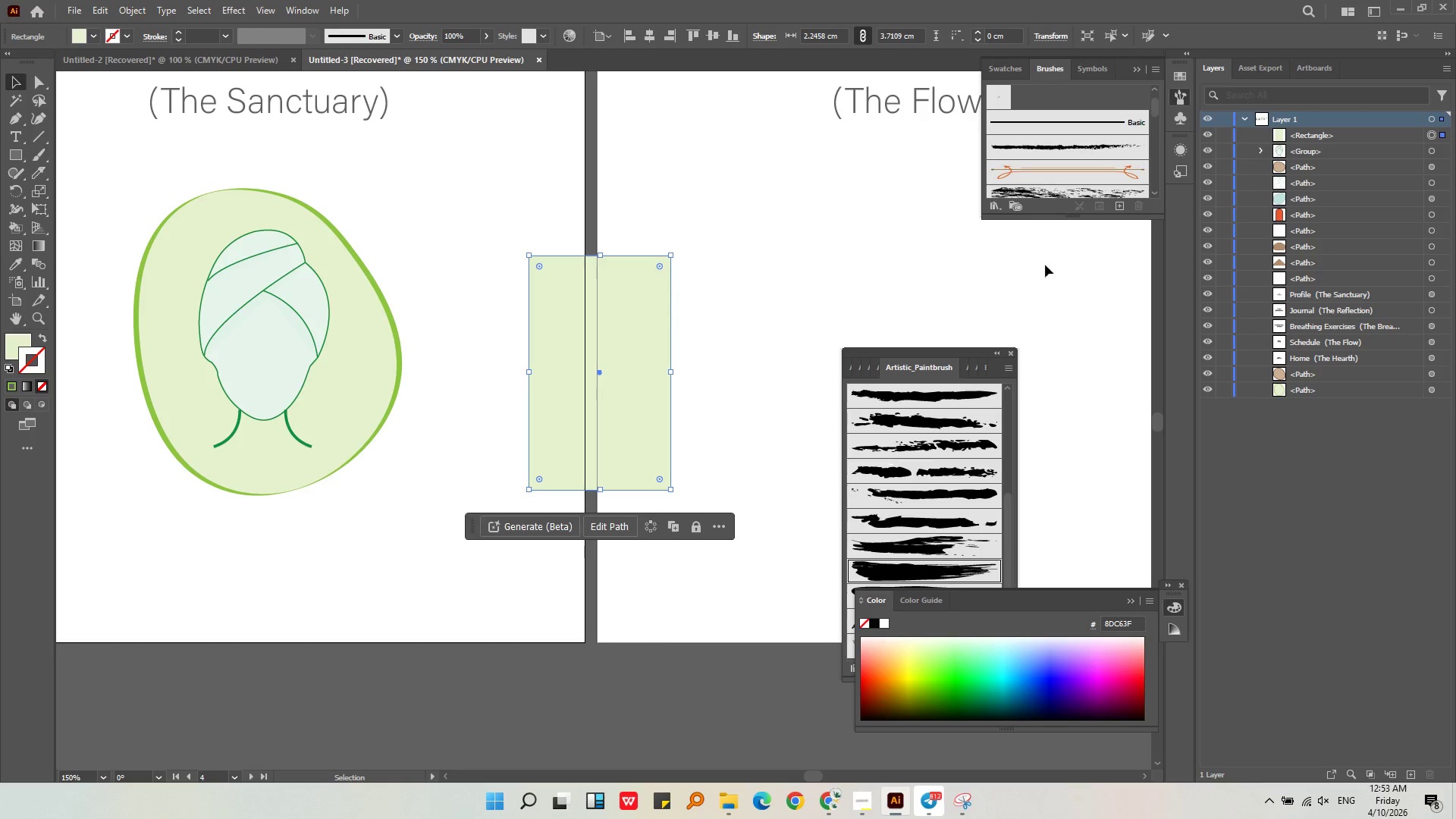 
left_click([997, 206])
 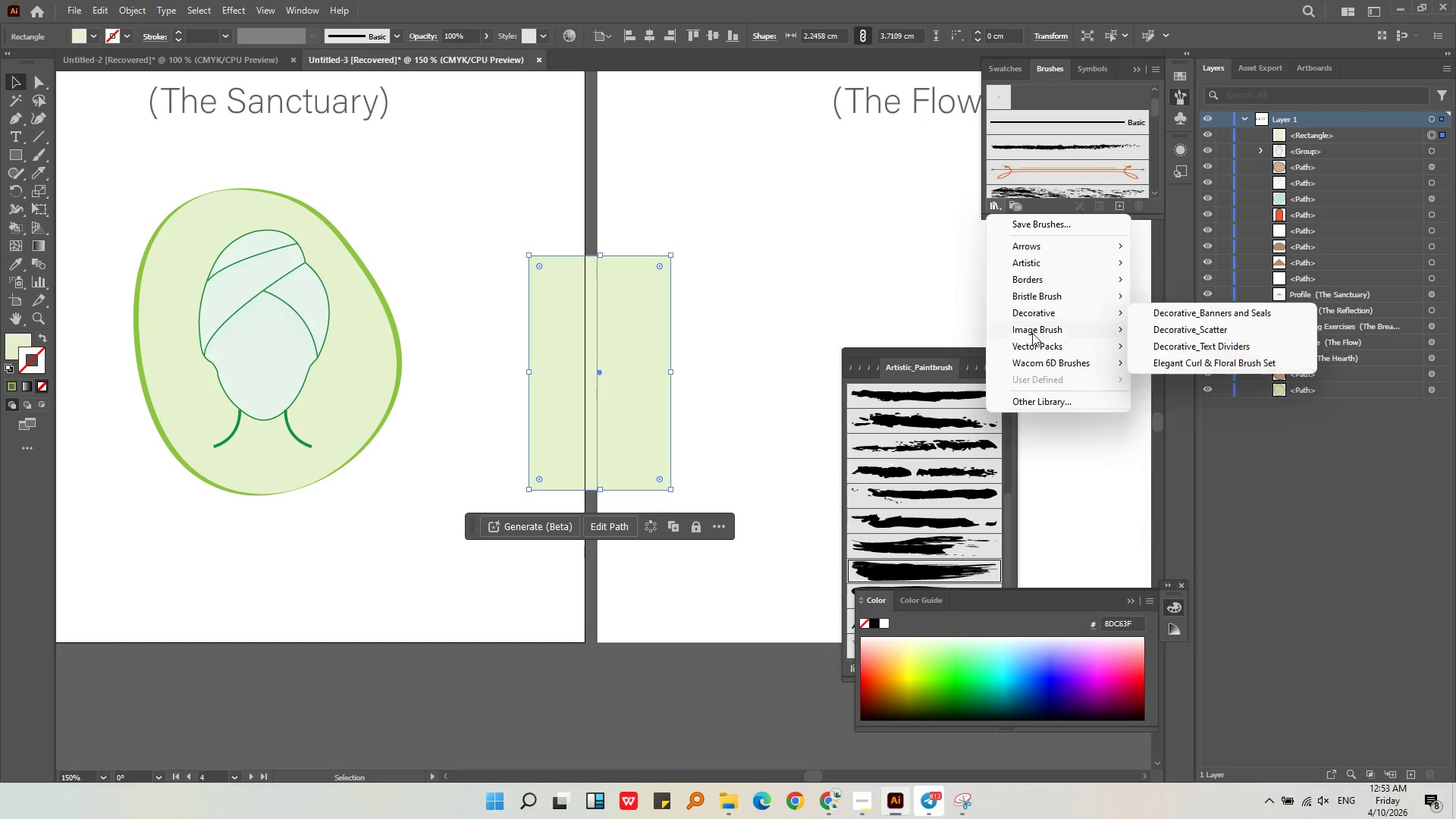 
left_click([1030, 257])
 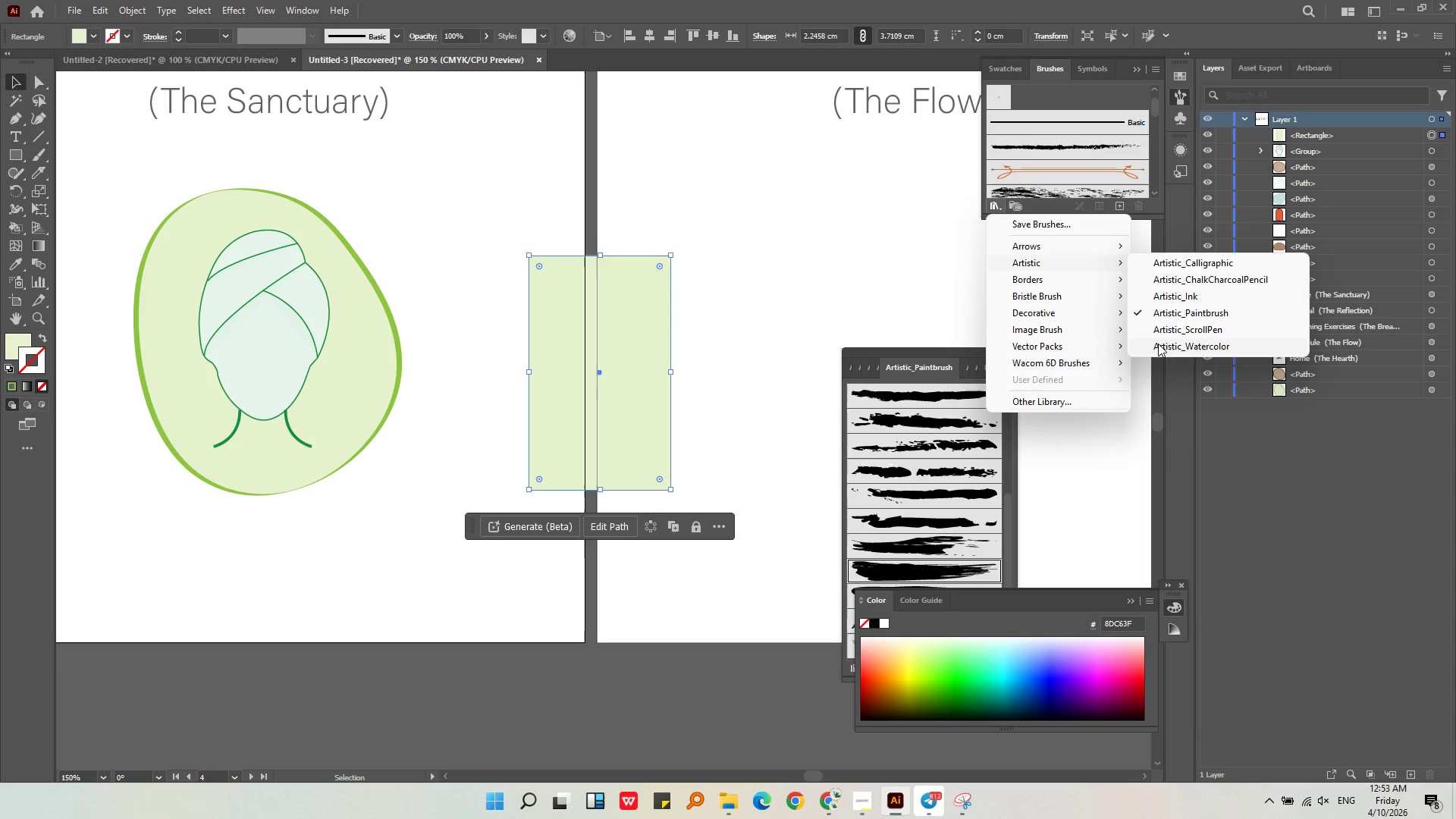 
left_click([1158, 347])
 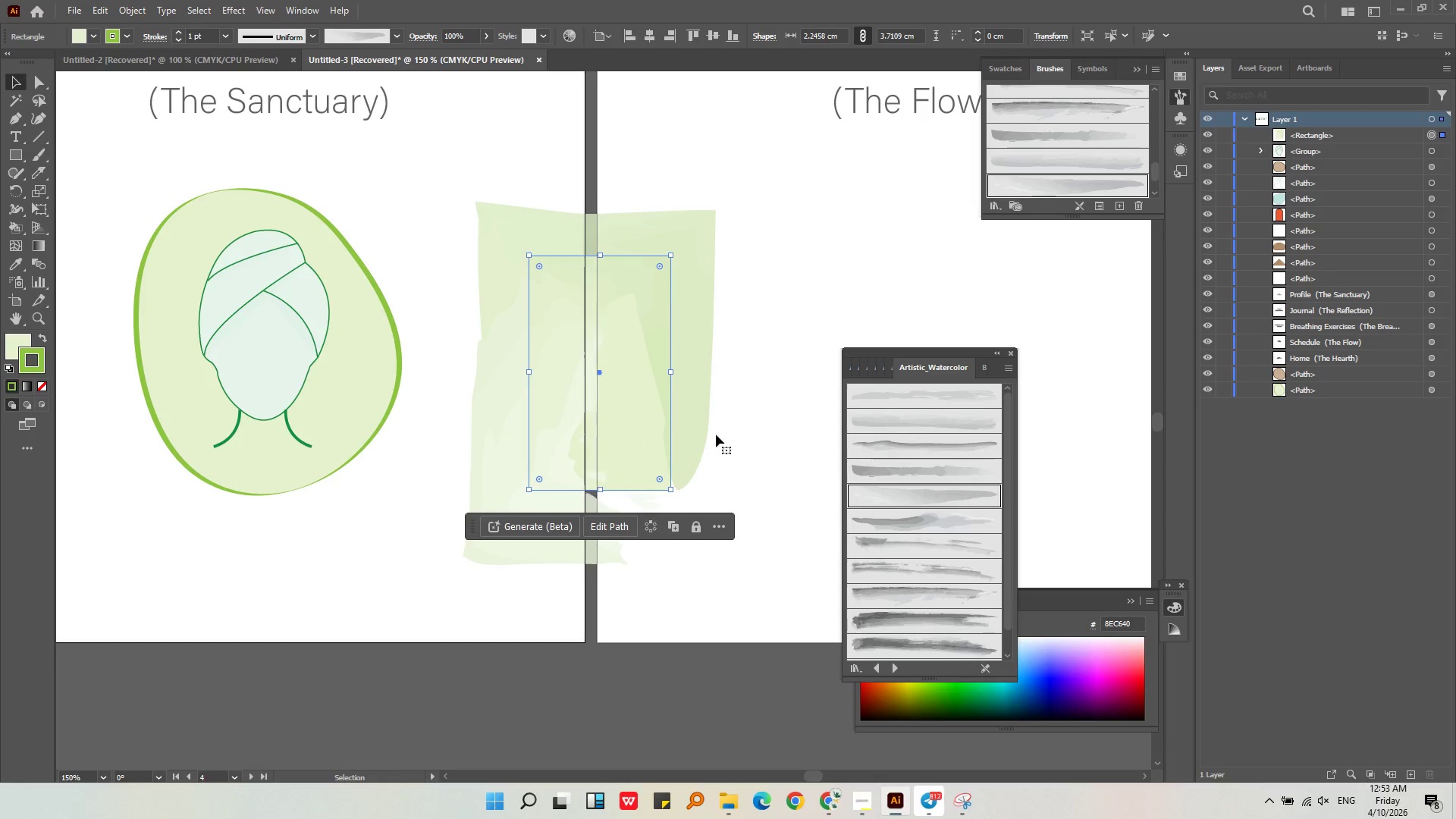 
left_click([343, 379])
 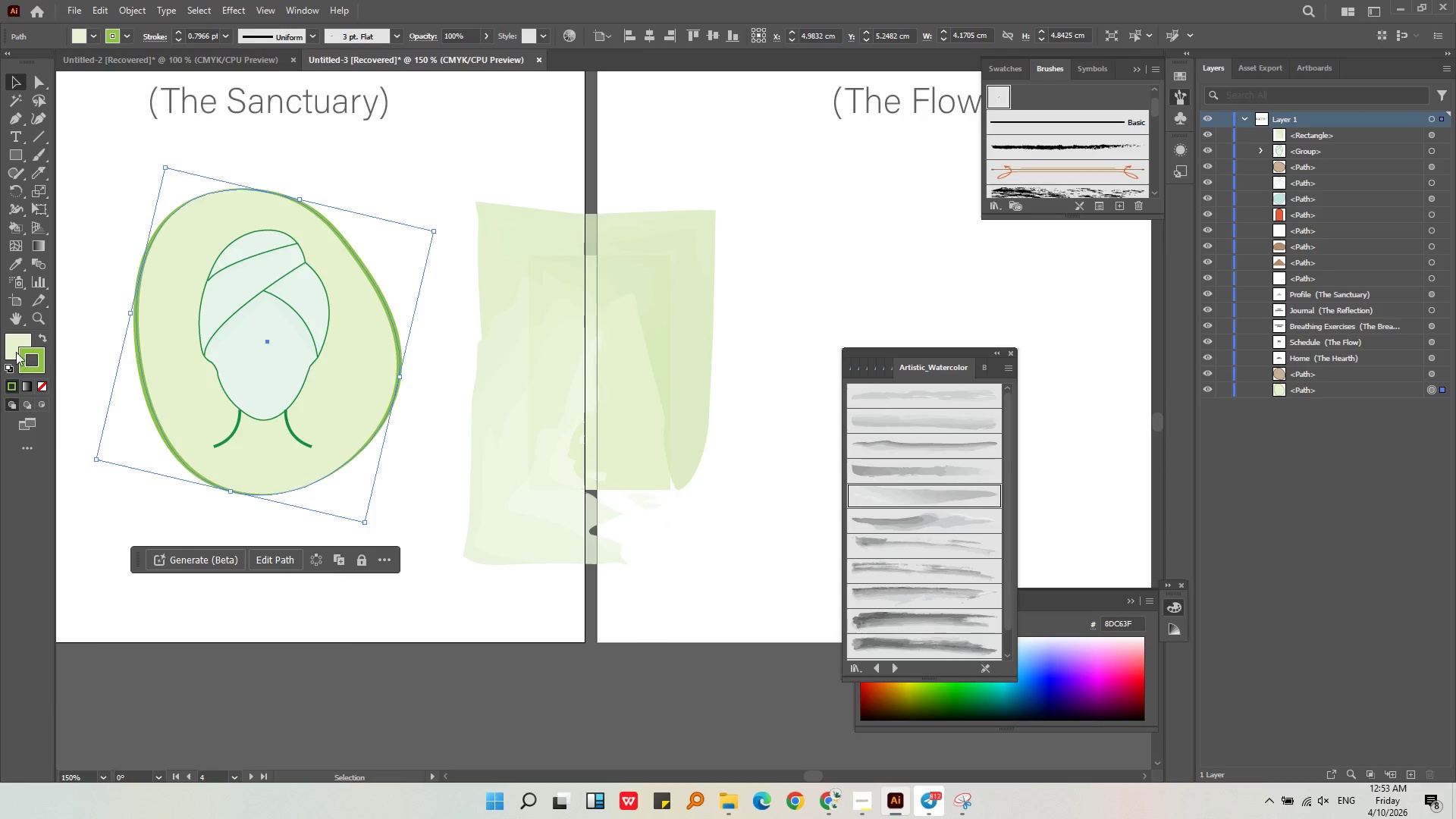 
left_click([15, 344])
 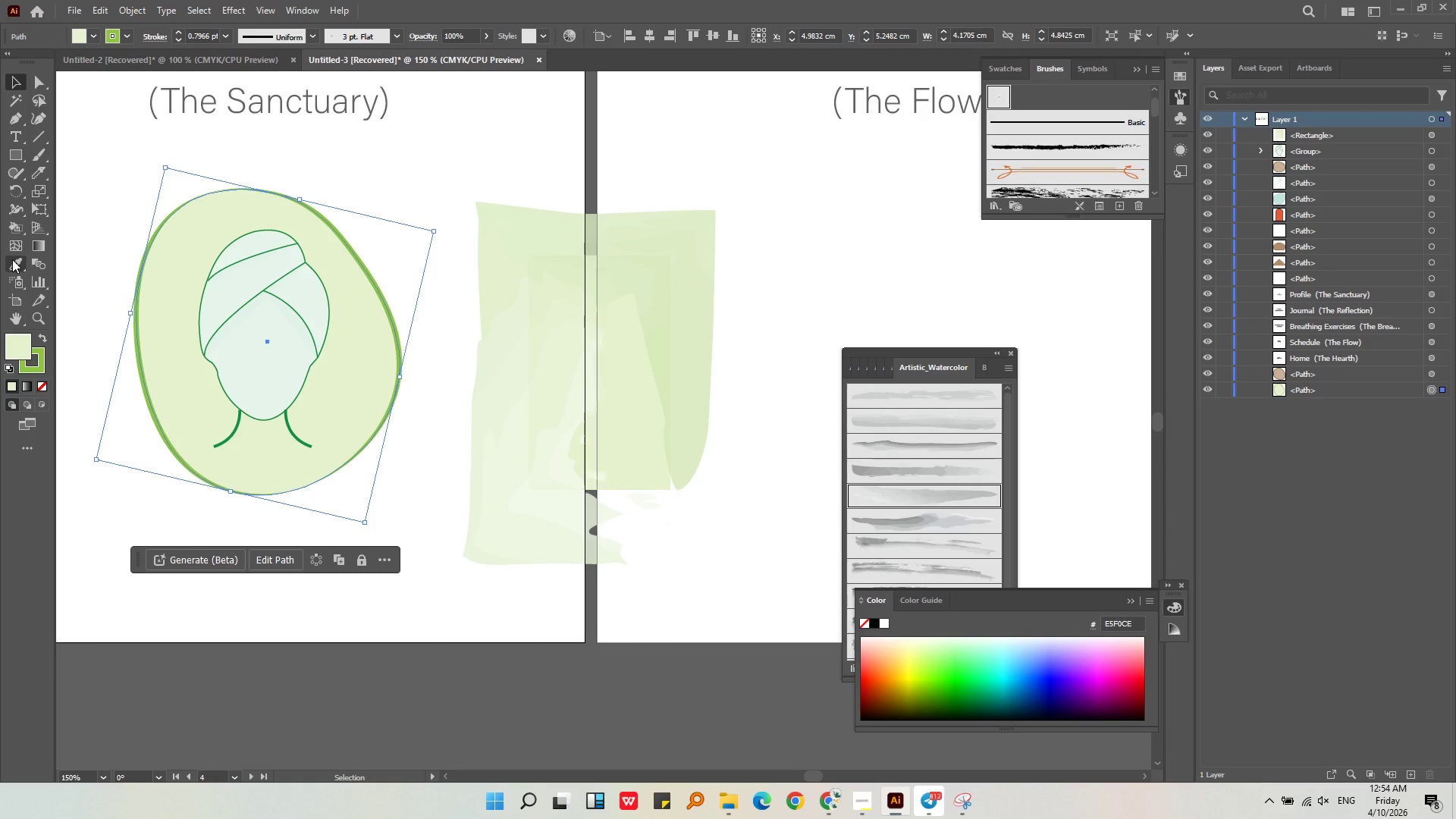 
double_click([517, 359])
 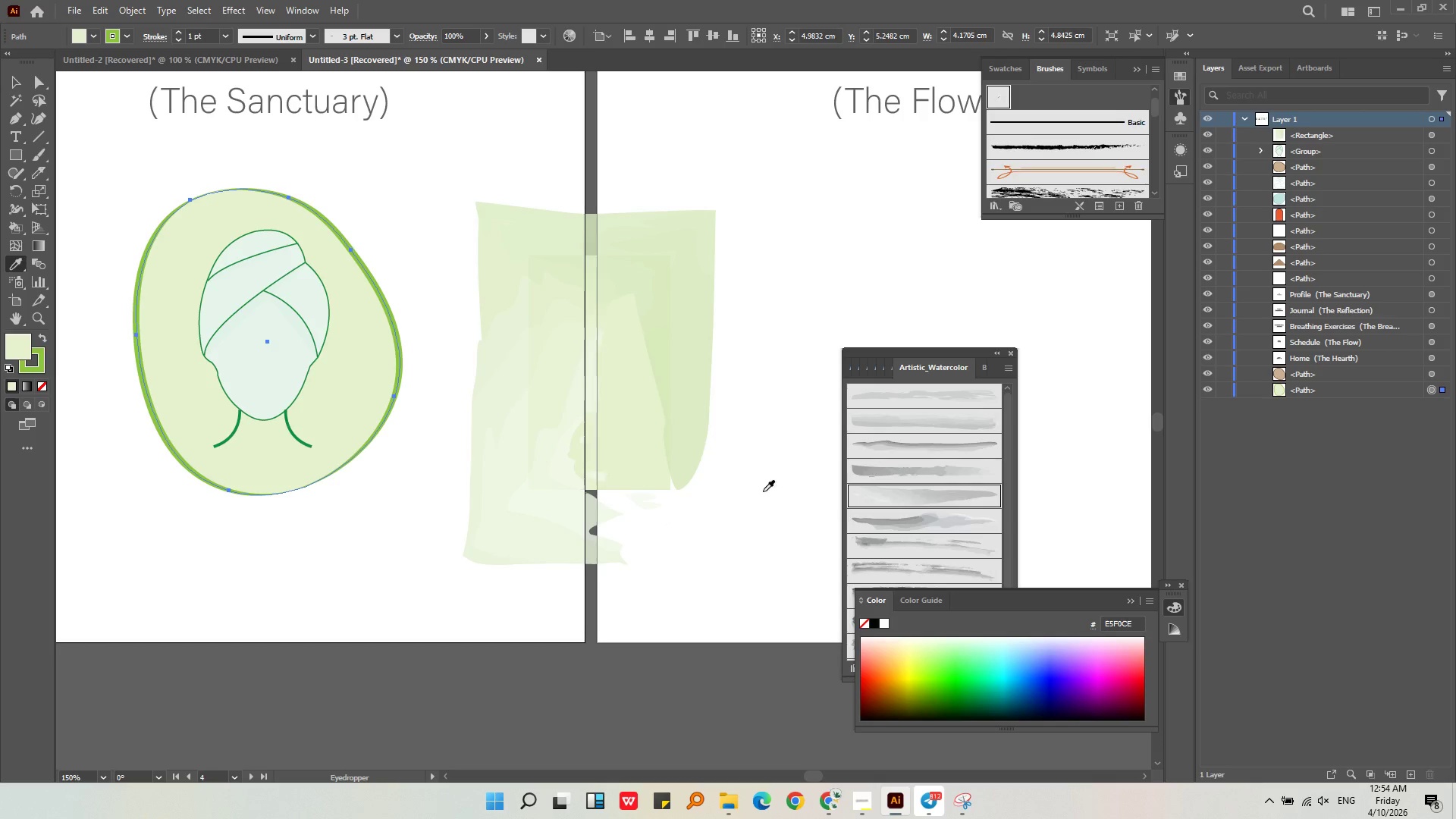 
left_click([886, 529])
 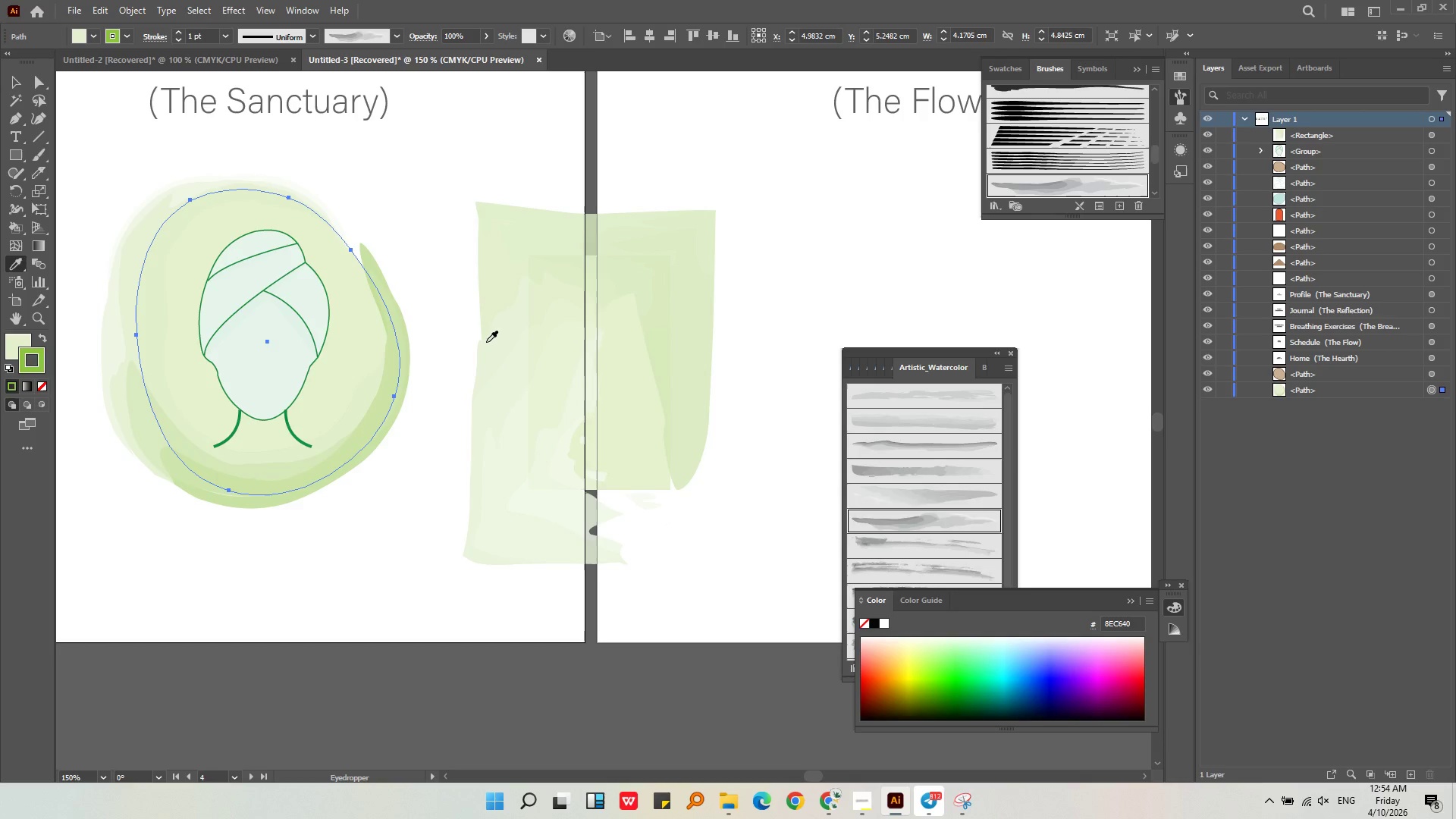 
wait(7.78)
 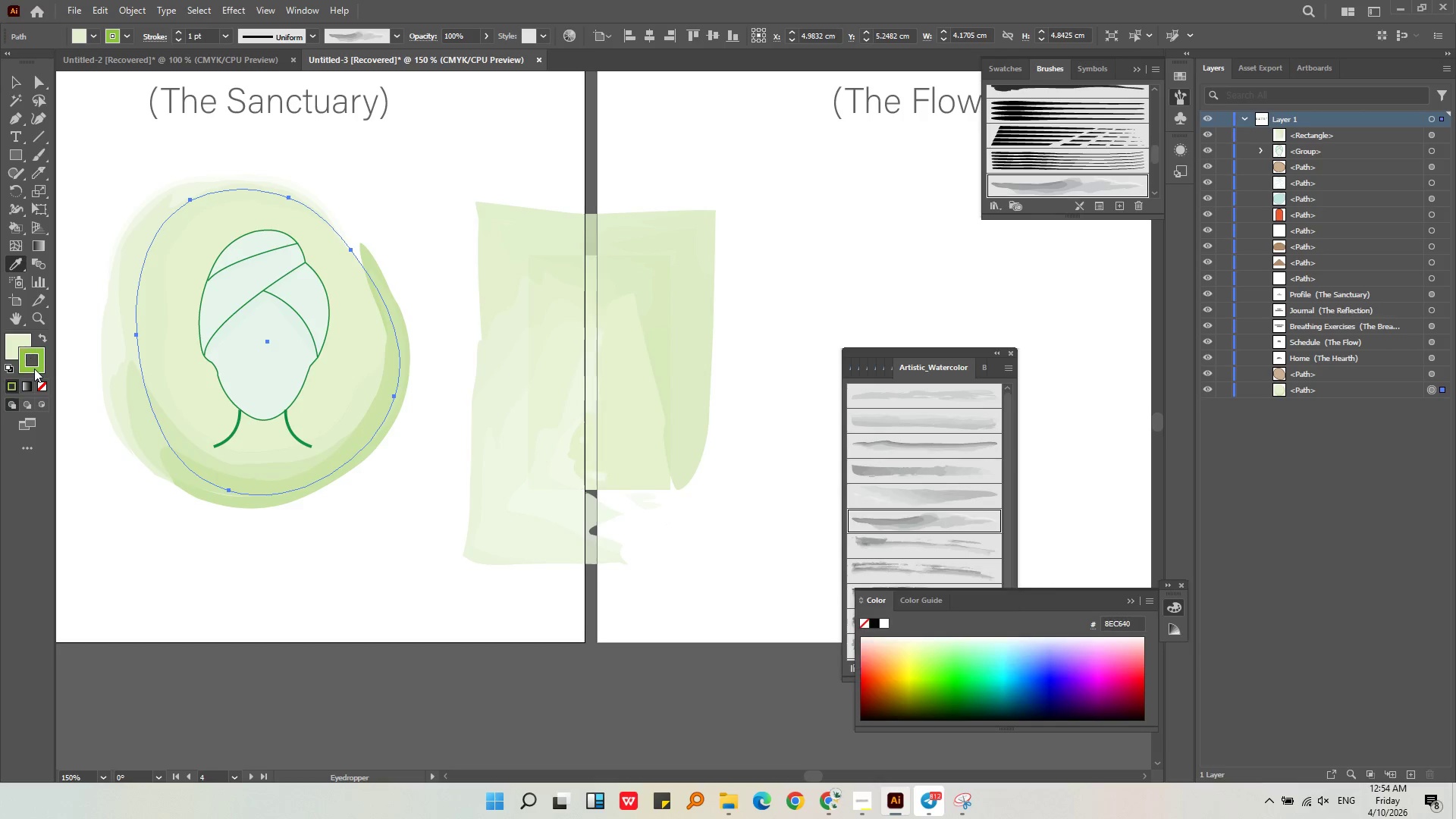 
double_click([613, 372])
 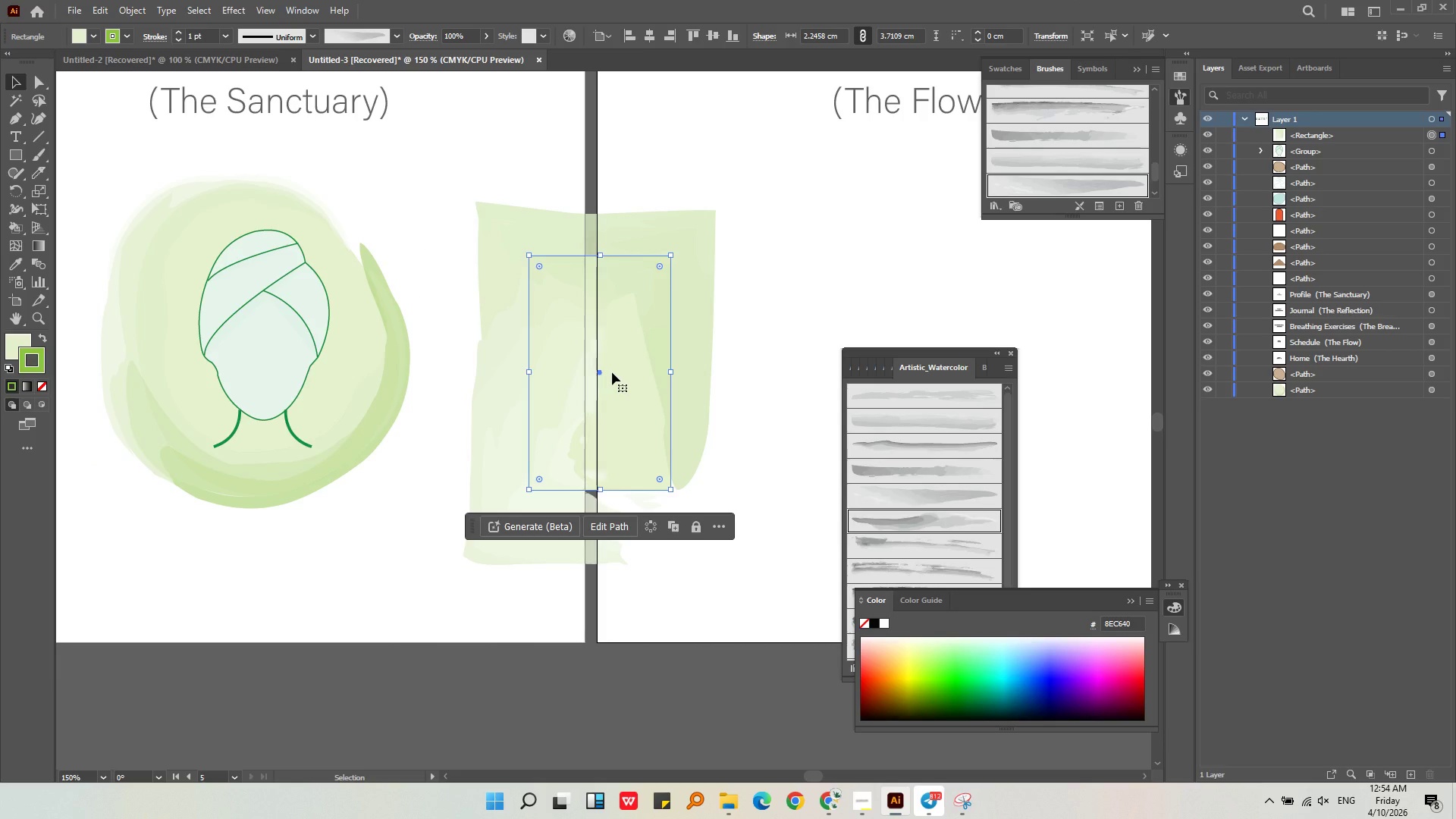 
left_click_drag(start_coordinate=[612, 372], to_coordinate=[675, 394])
 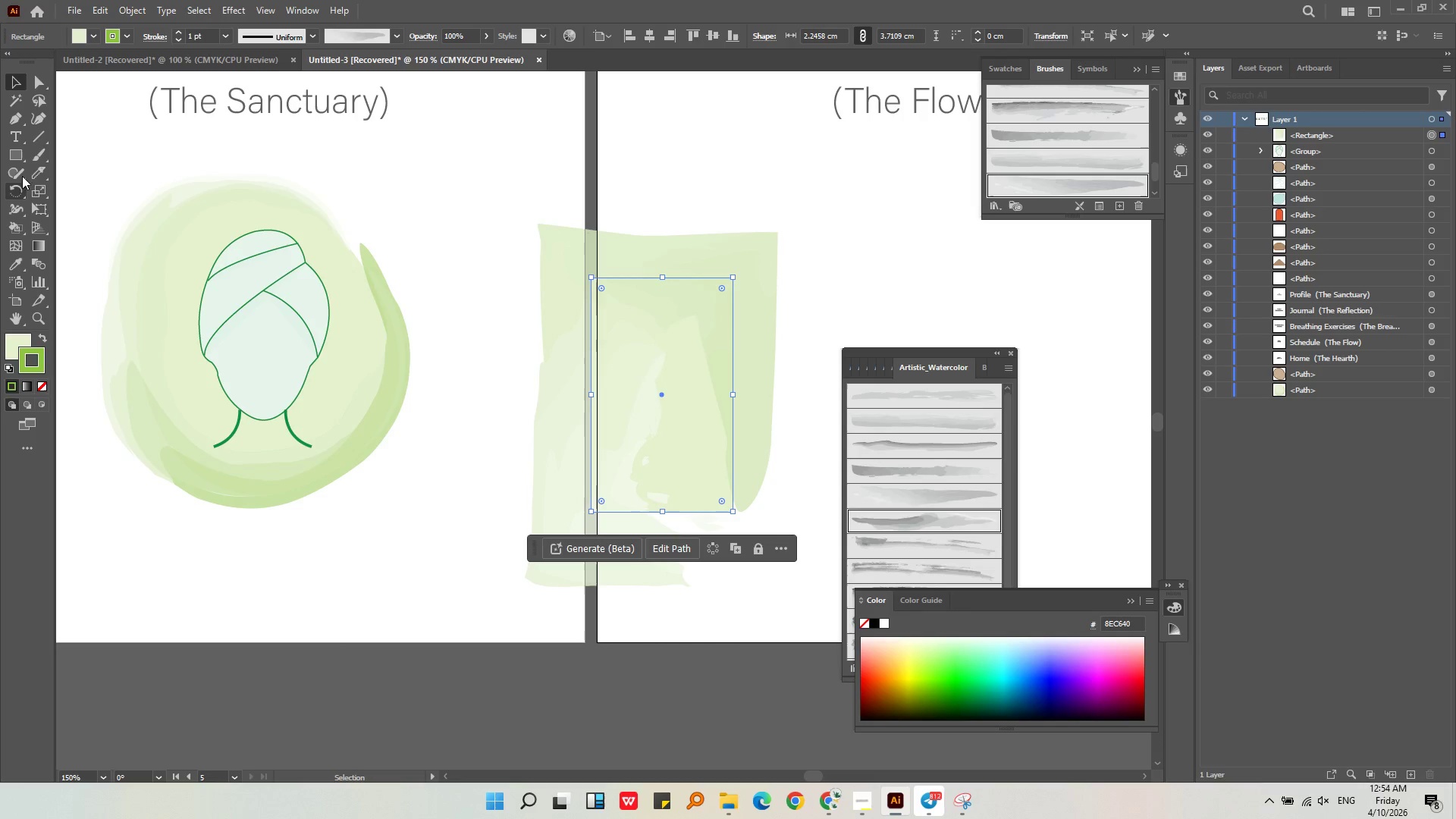 
left_click_drag(start_coordinate=[16, 156], to_coordinate=[74, 187])
 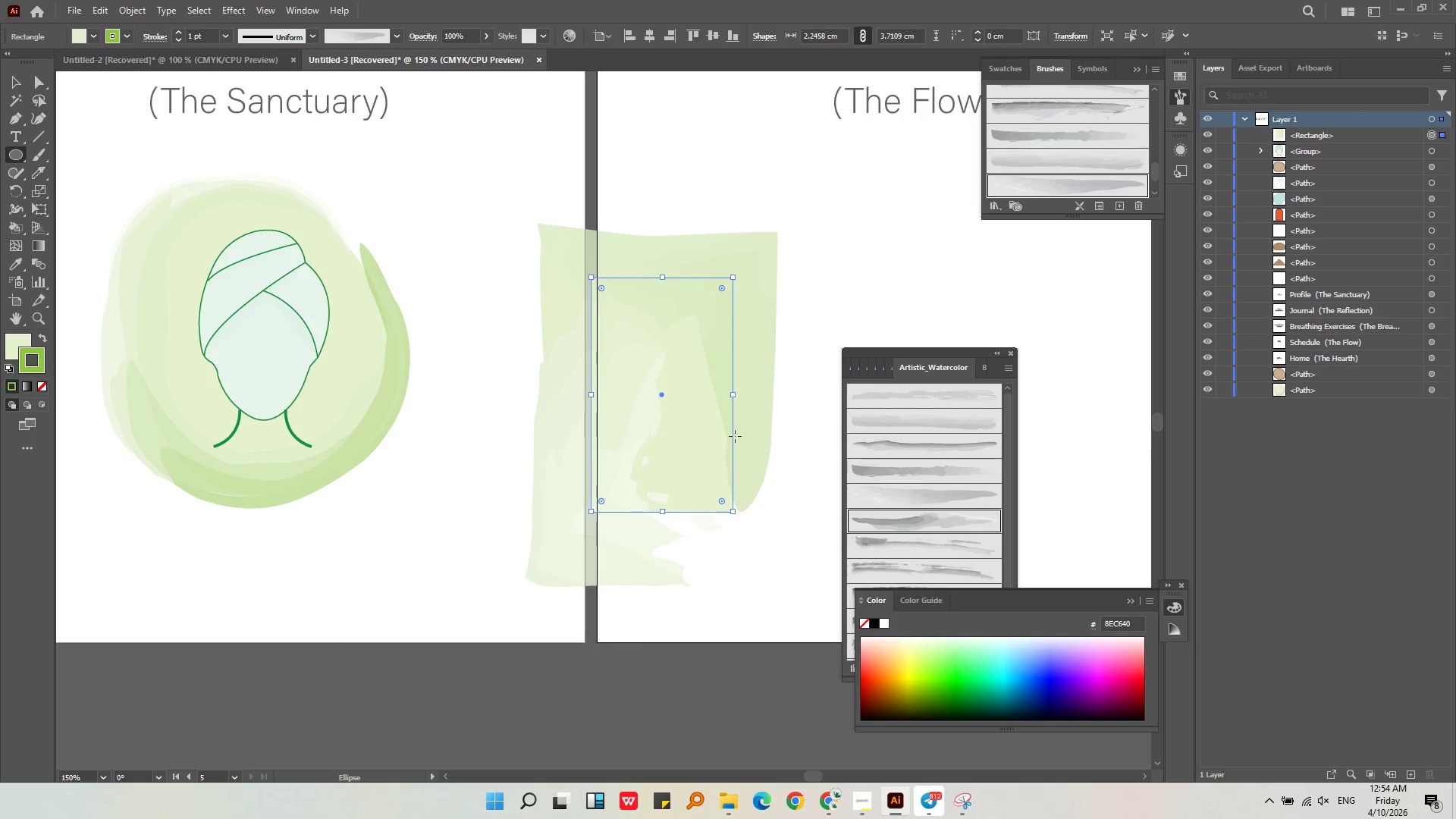 
key(Alt+AltLeft)
 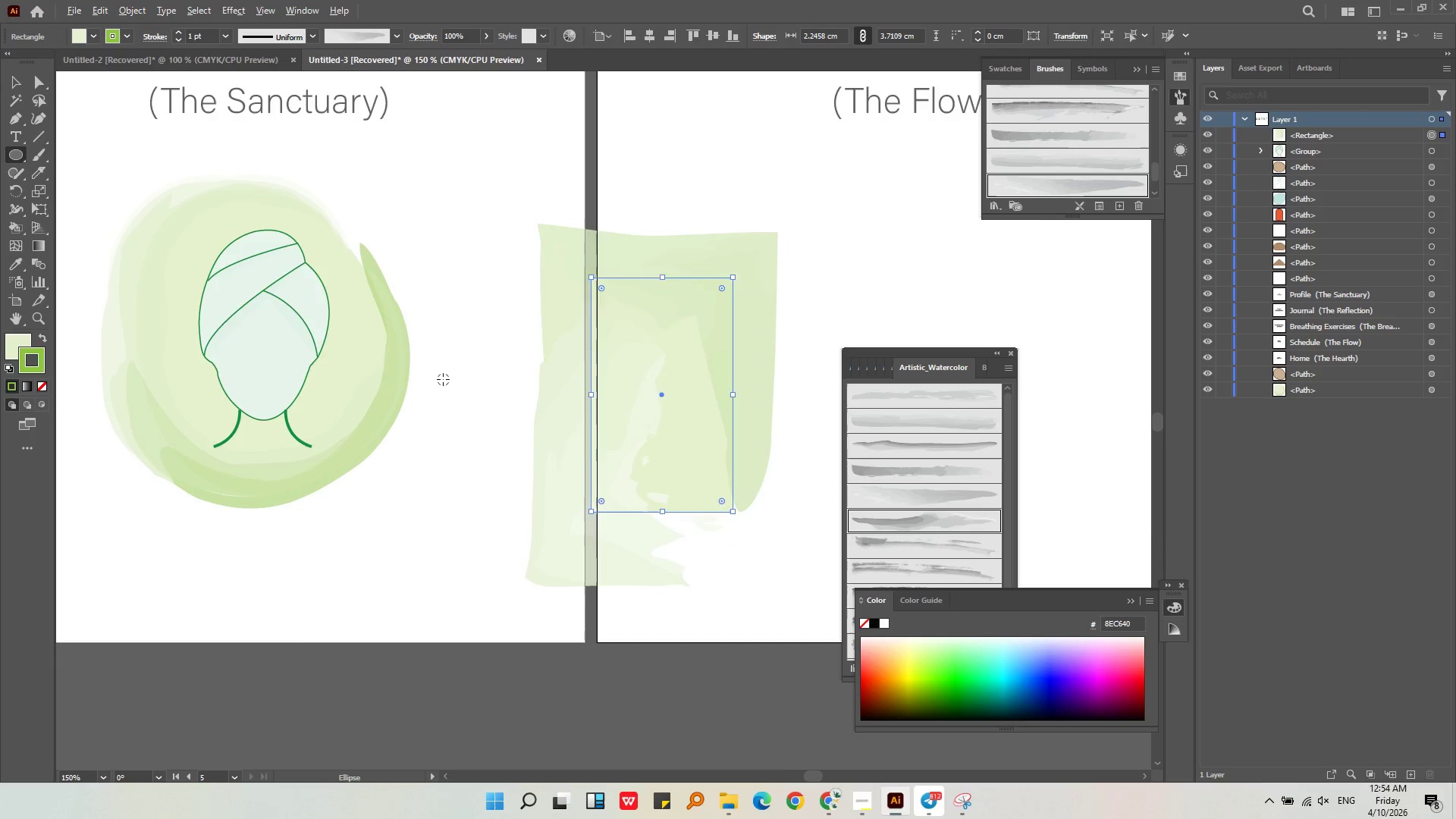 
left_click_drag(start_coordinate=[400, 497], to_coordinate=[573, 633])
 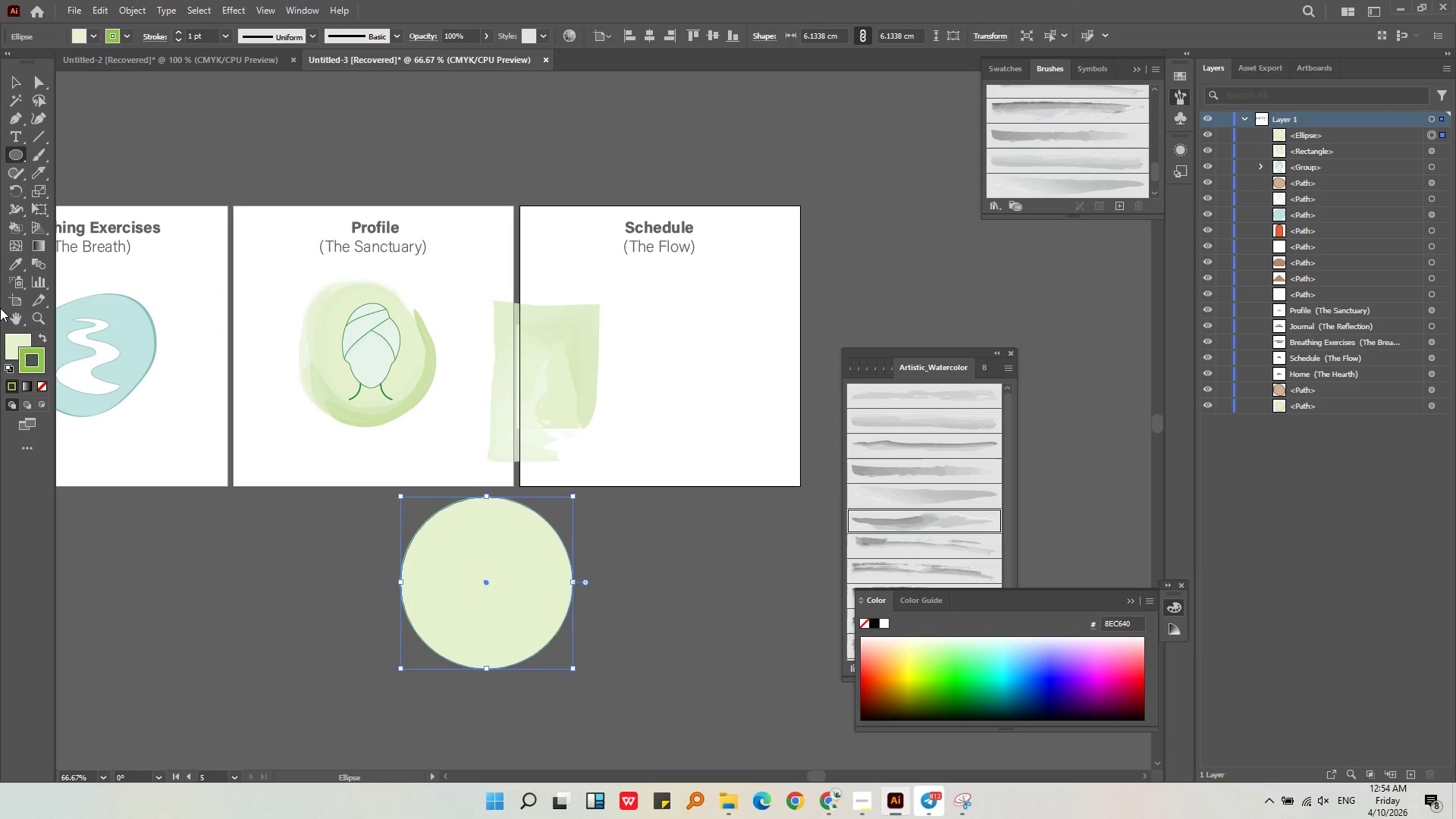 
hold_key(key=ShiftLeft, duration=0.41)
 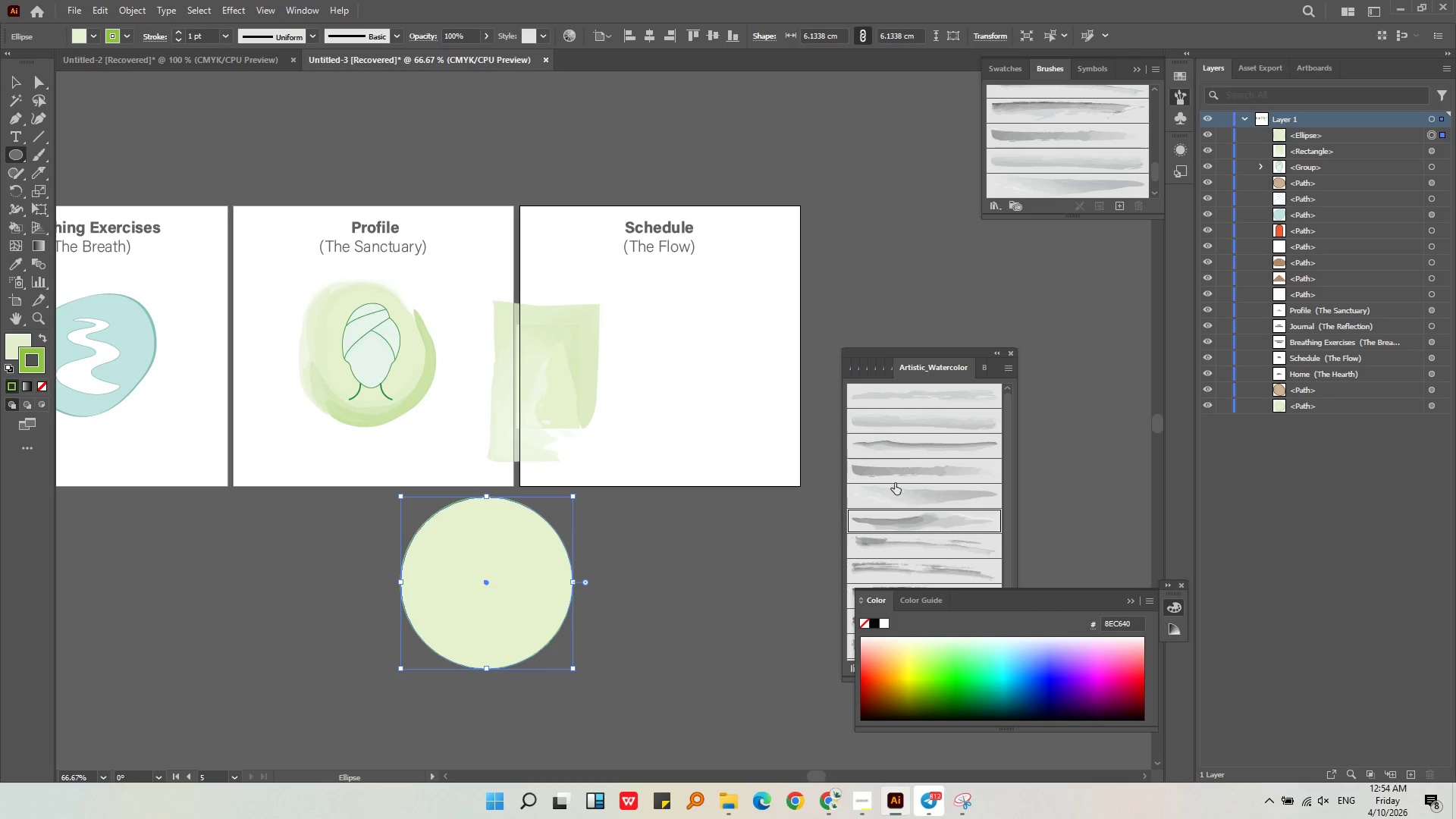 
scroll: coordinate [458, 360], scroll_direction: down, amount: 2.0
 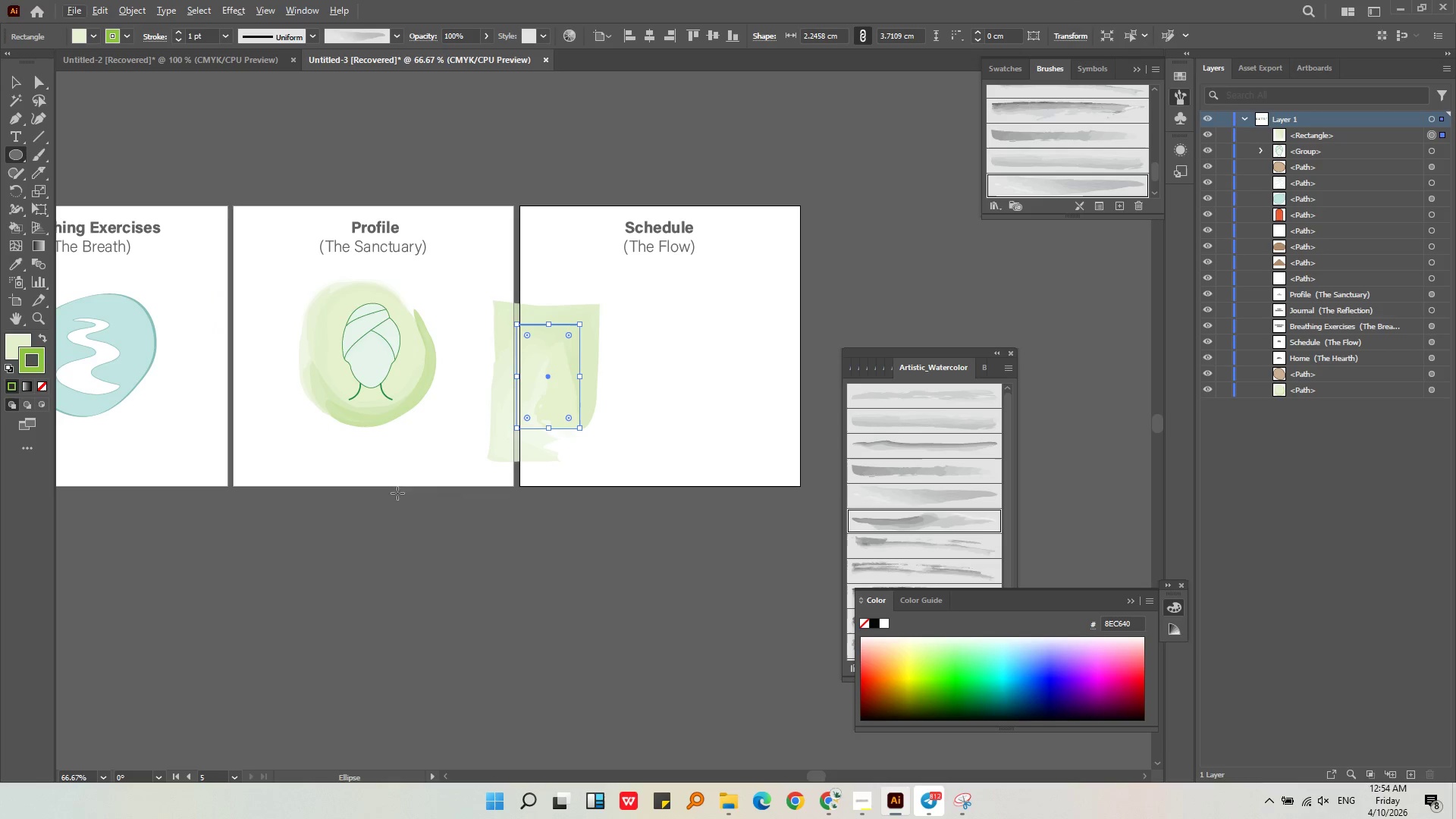 
double_click([903, 500])
 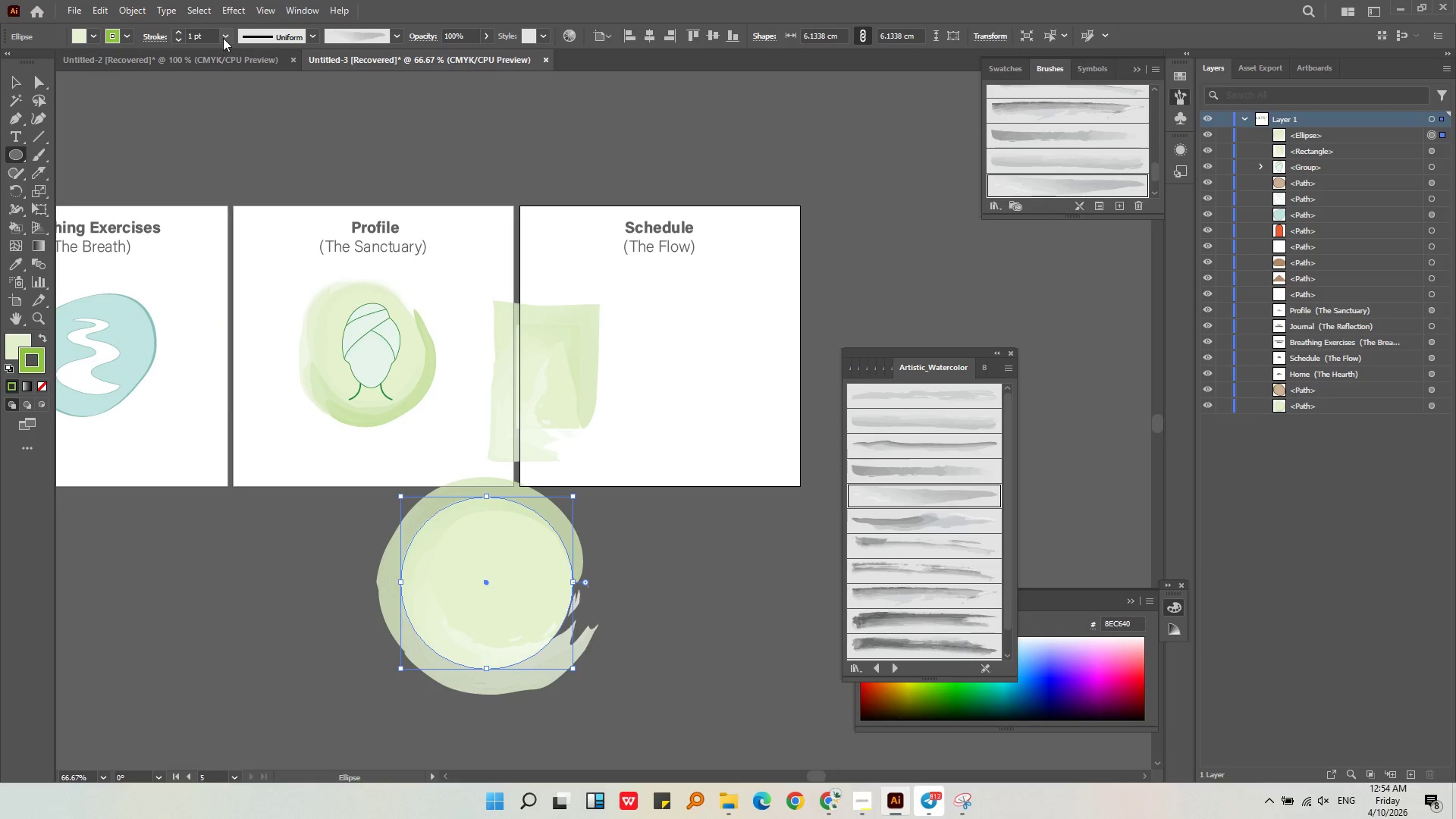 
left_click([237, 55])
 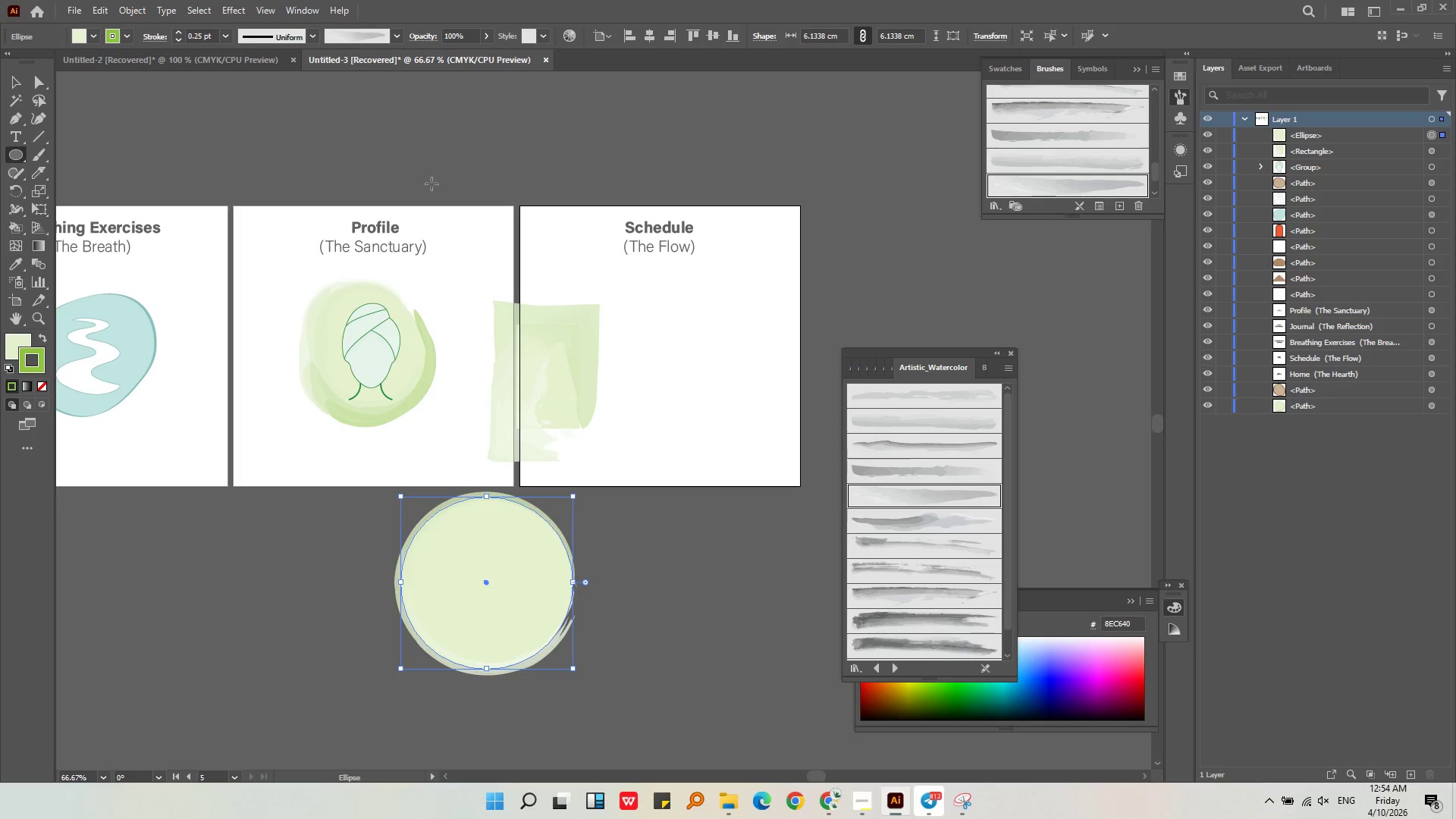 
left_click([683, 554])
 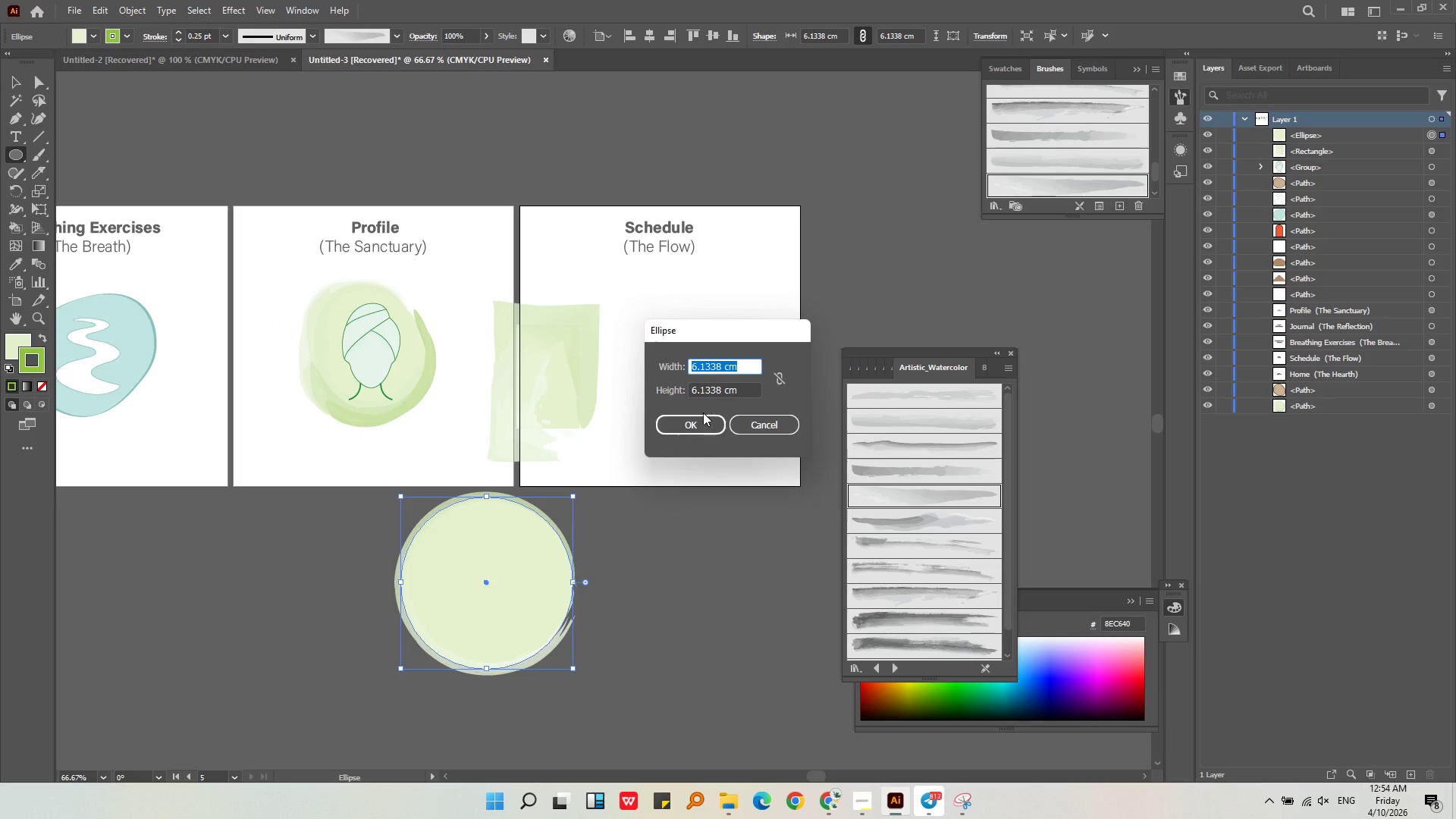 
left_click([693, 419])
 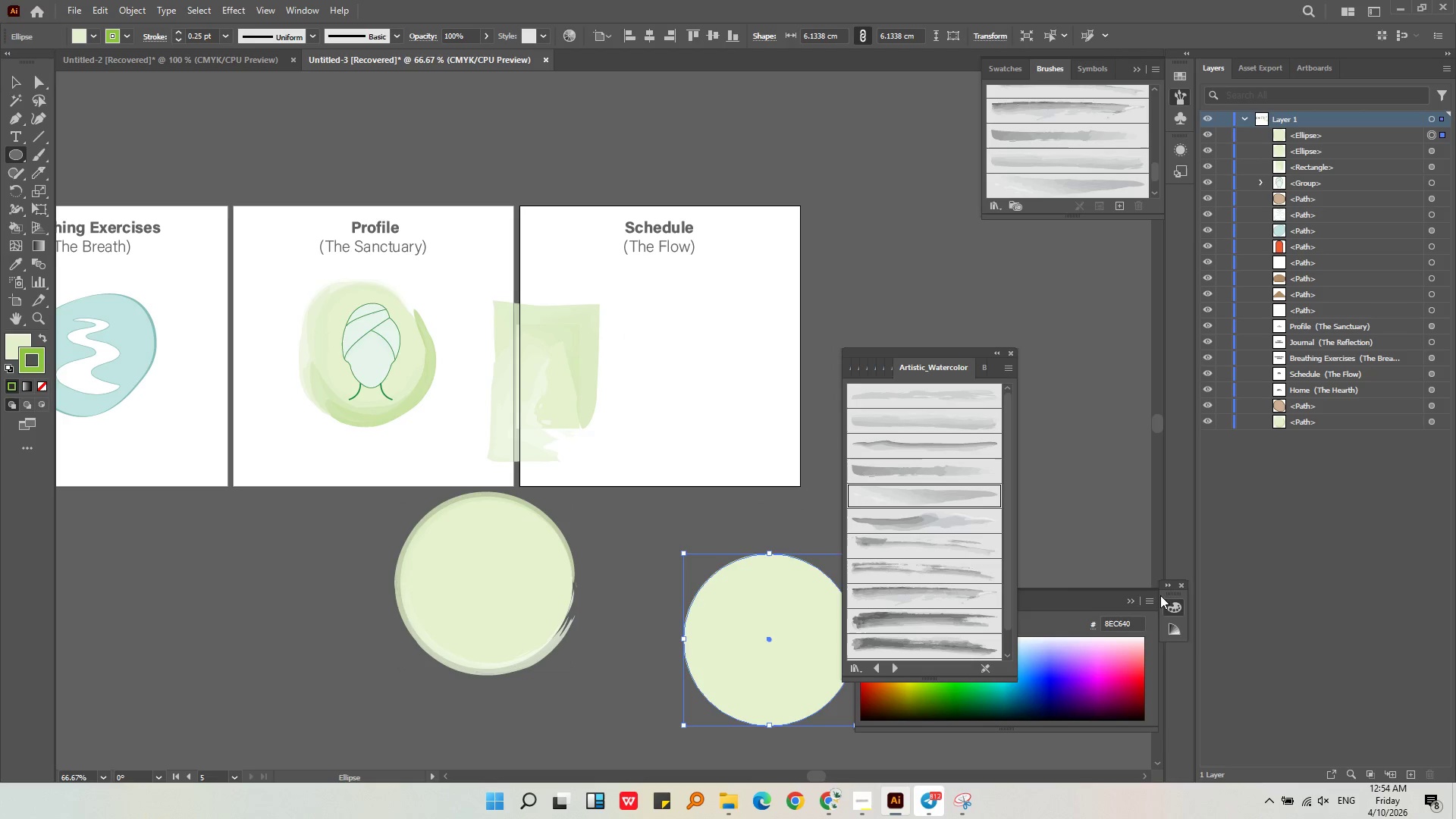 
left_click([922, 638])
 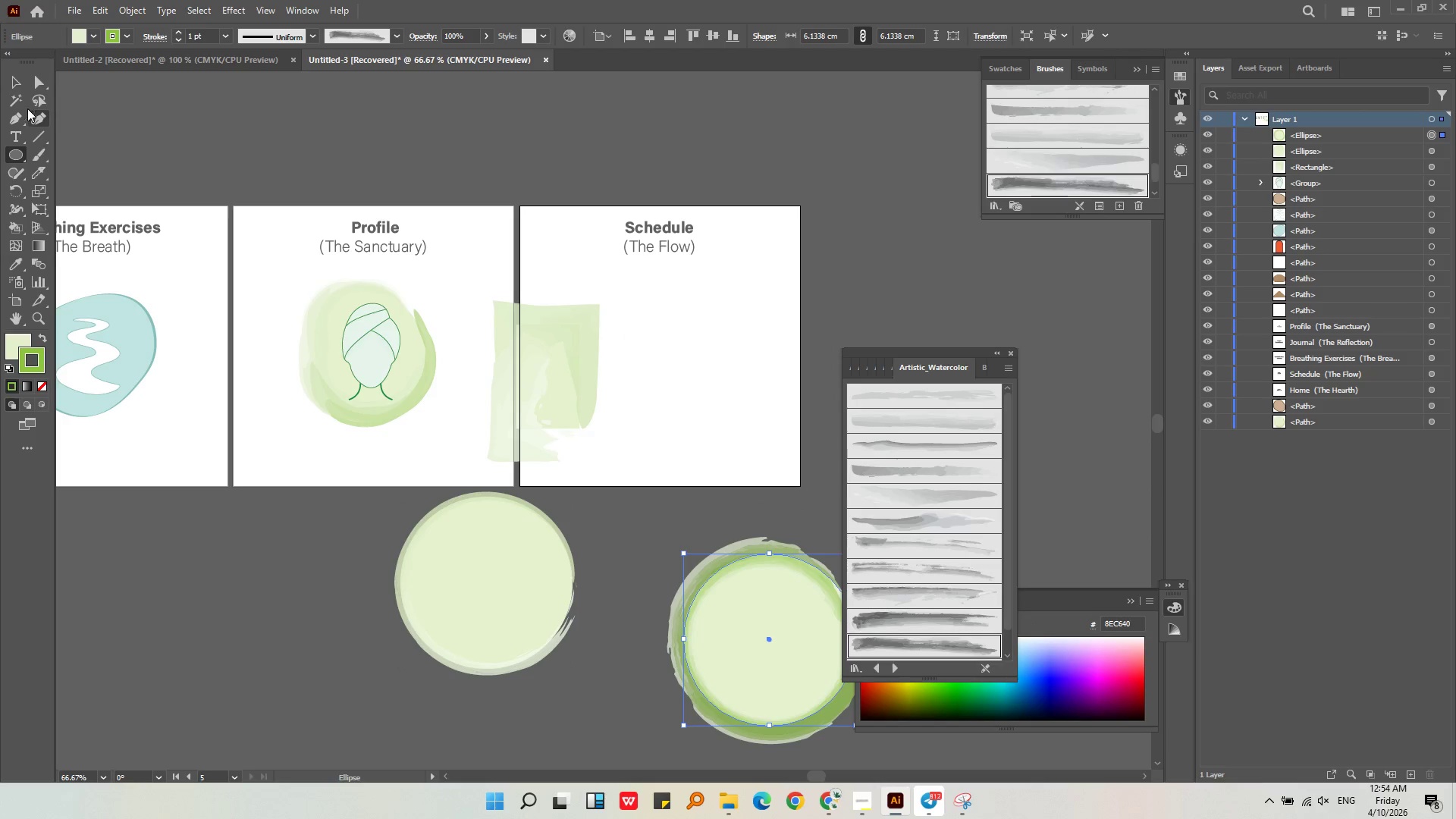 
double_click([256, 143])
 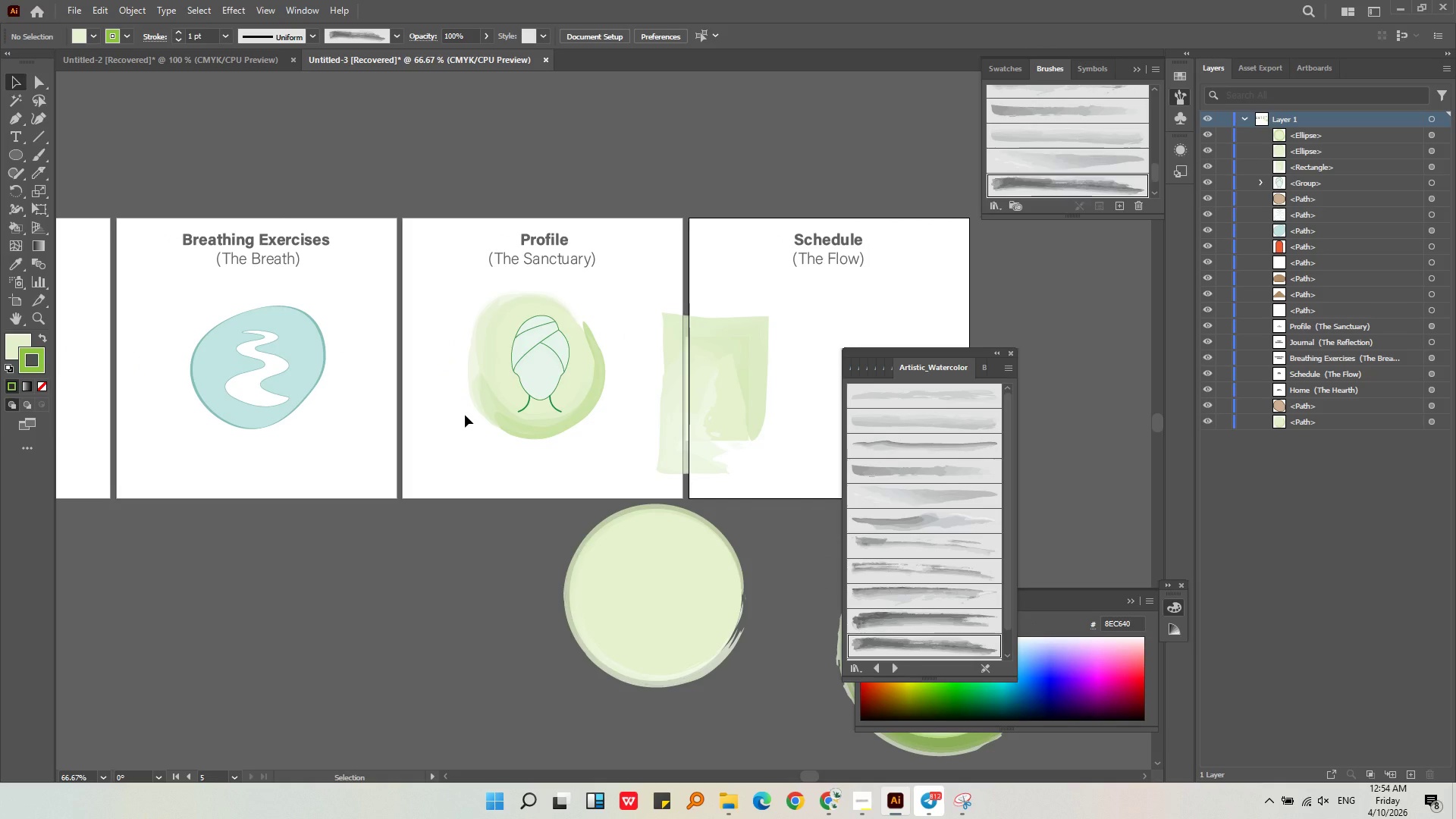 
wait(5.08)
 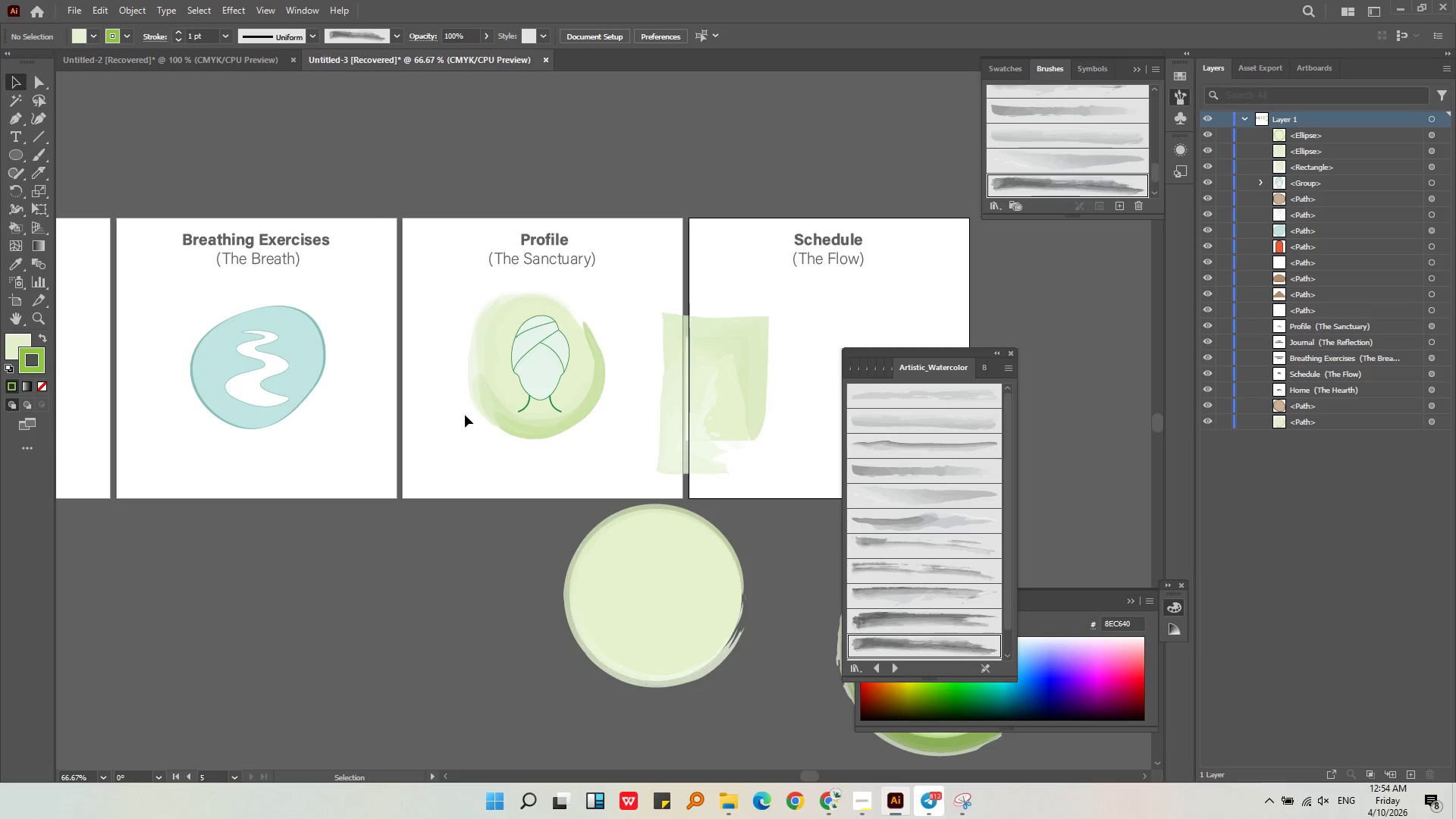 
left_click([316, 354])
 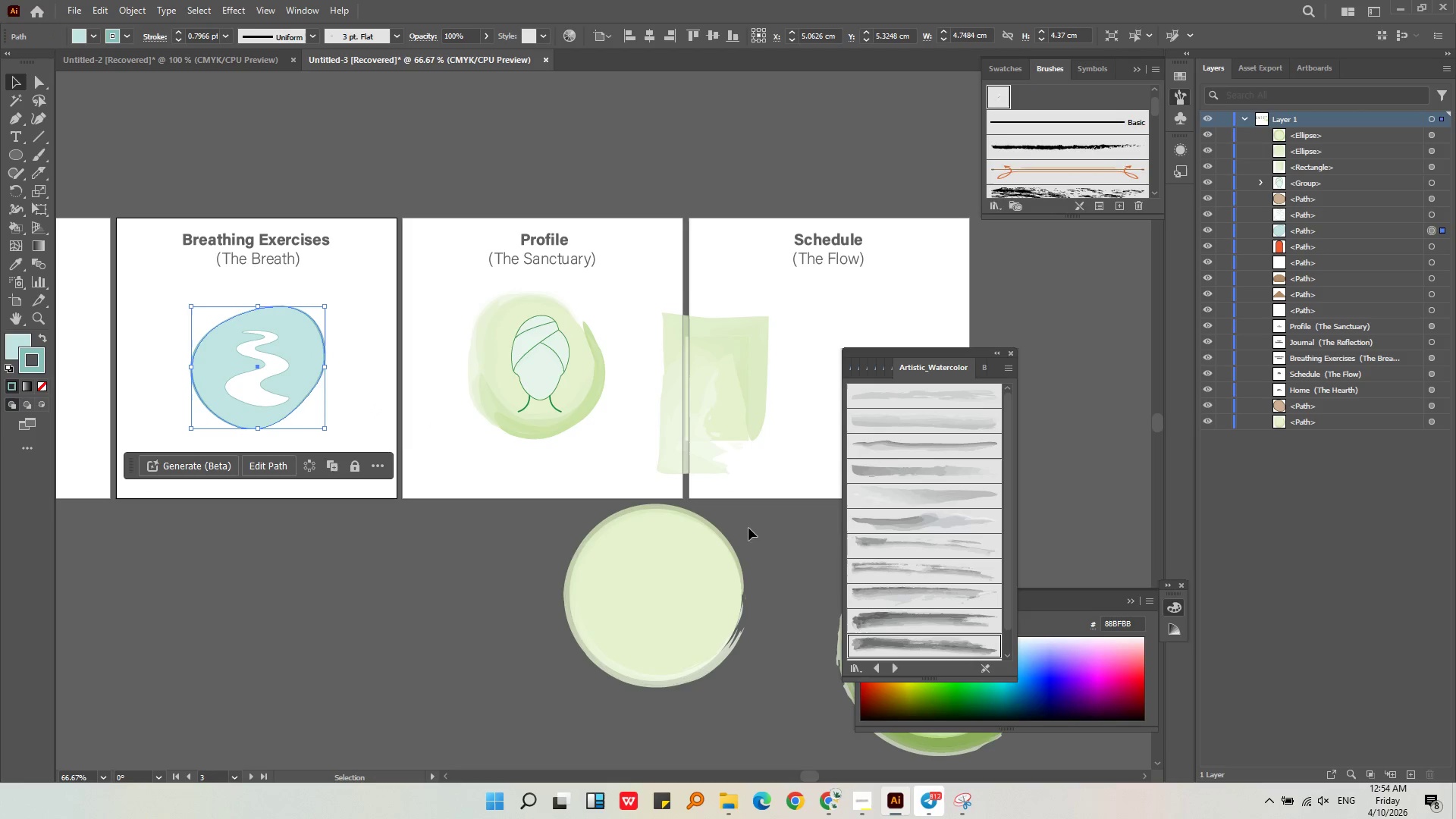 
mouse_move([874, 622])
 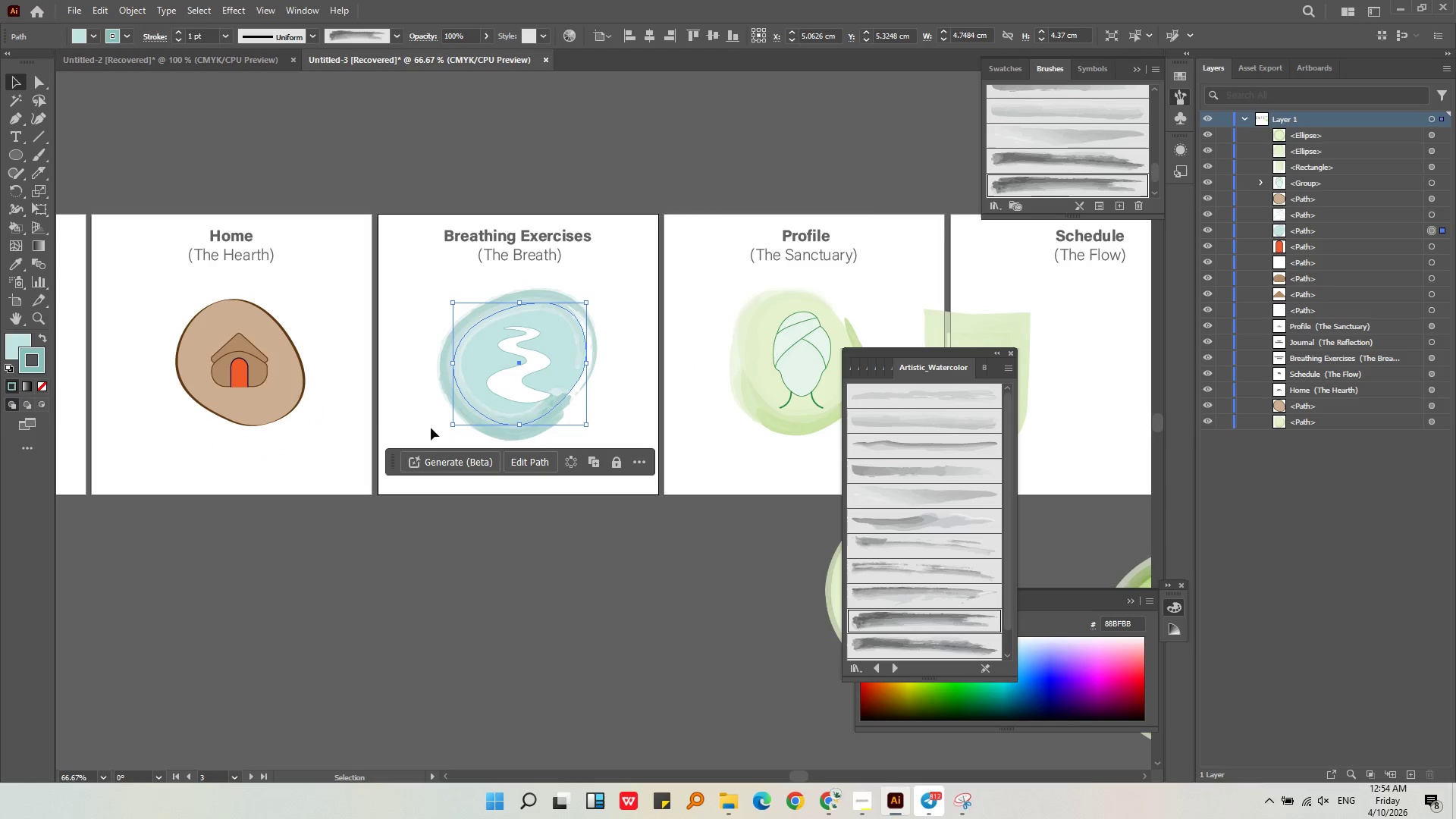 
left_click([268, 413])
 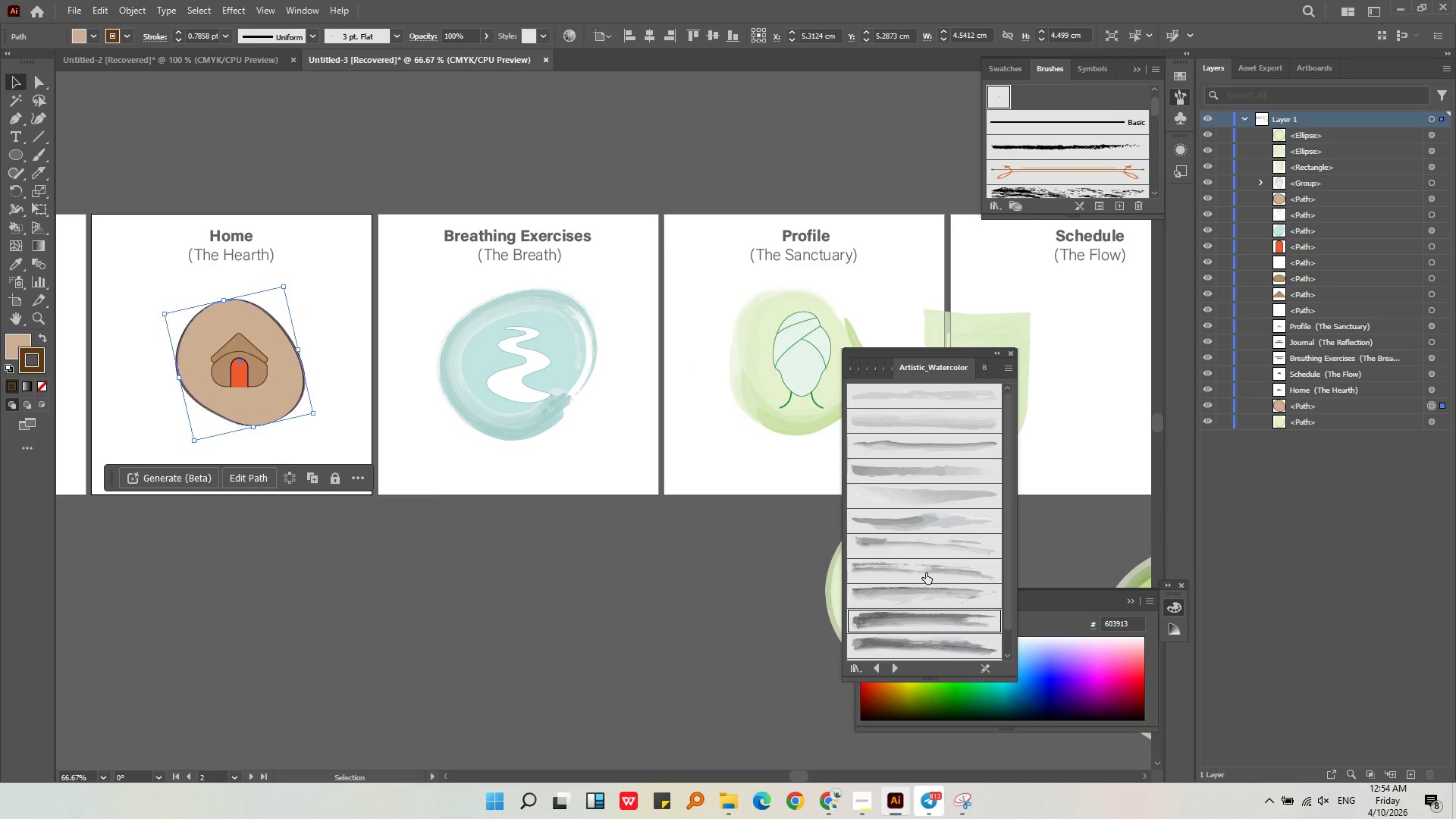 
left_click([922, 544])
 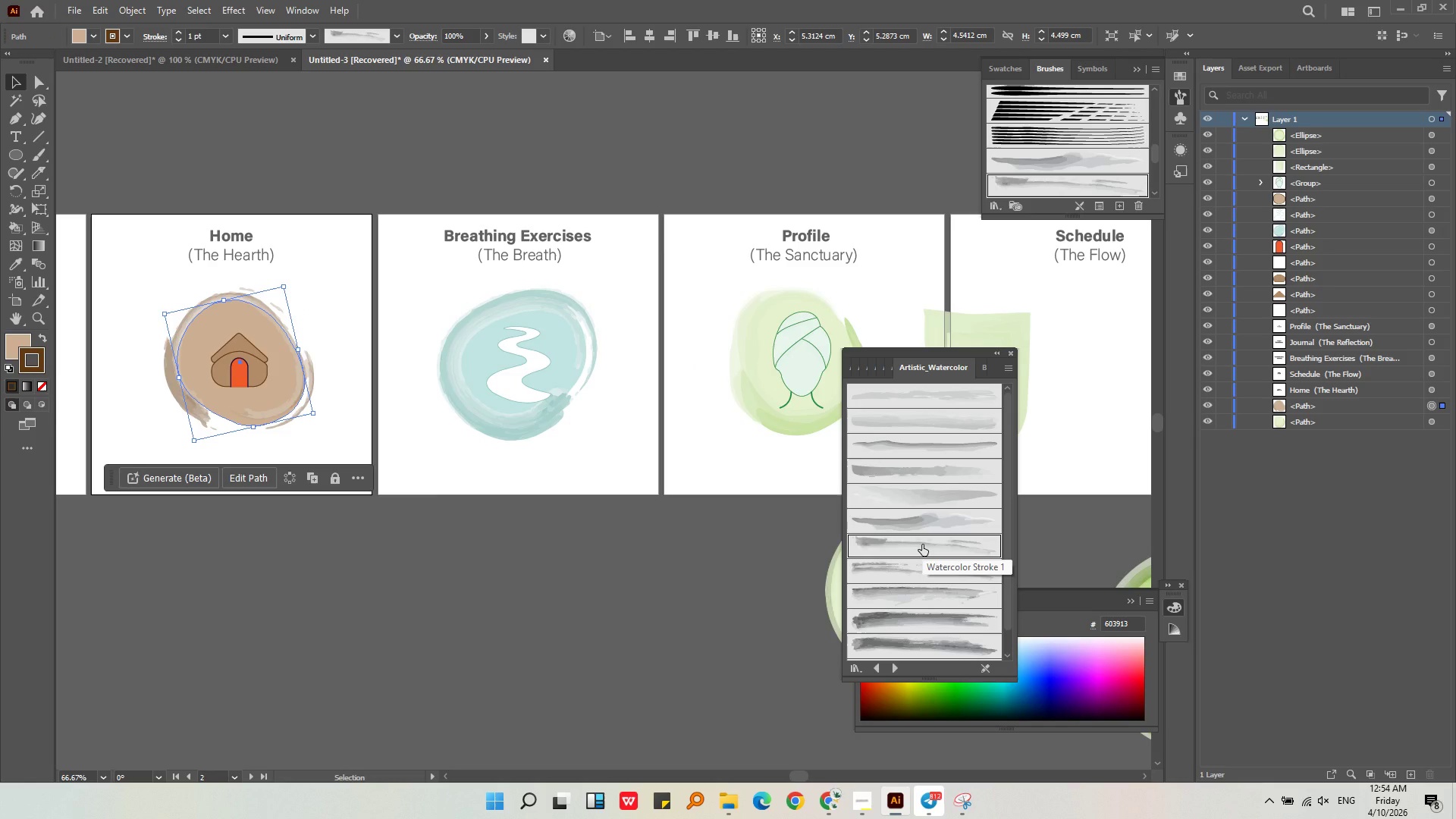 
key(Control+Z)
 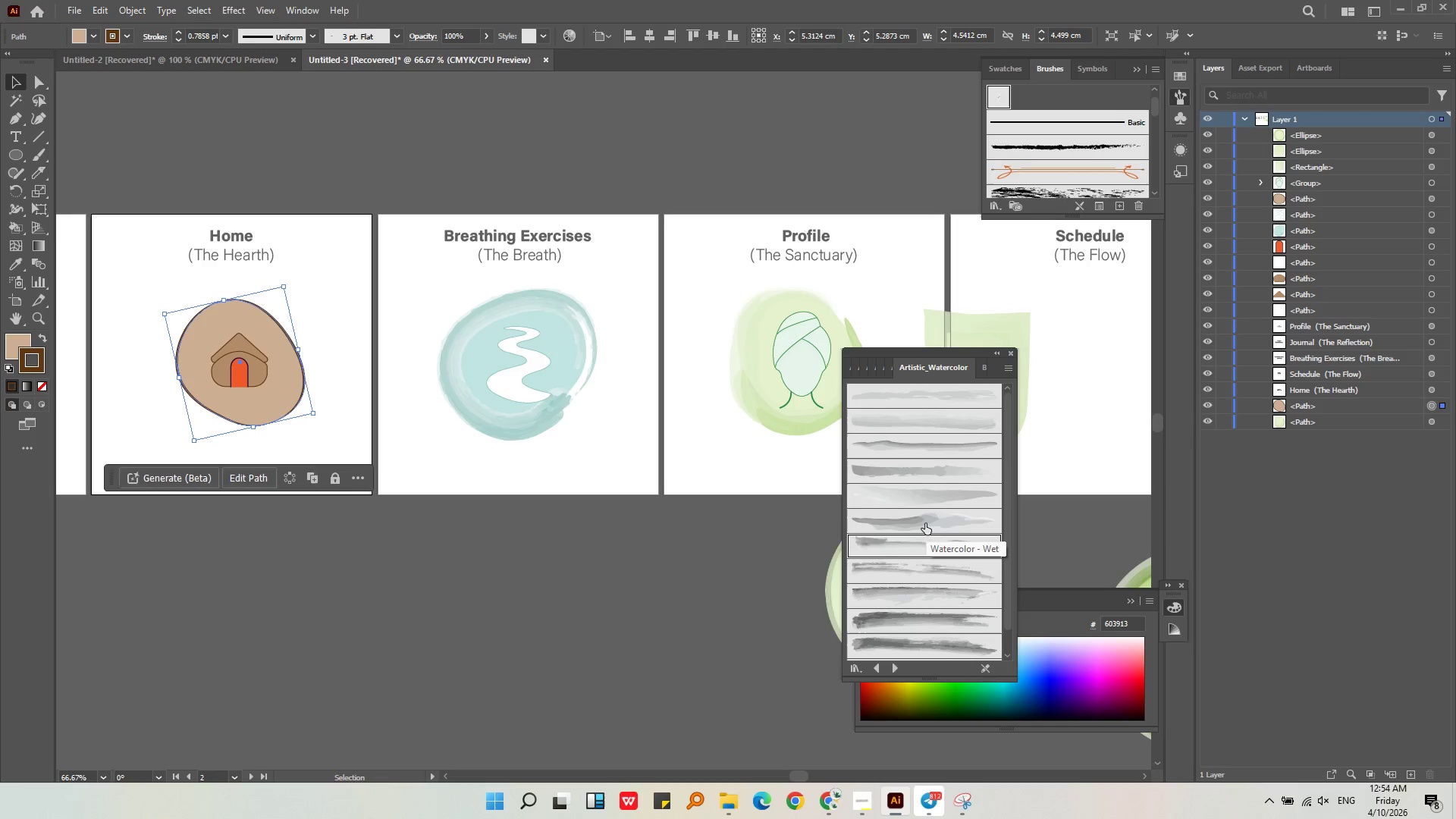 
key(Control+Z)
 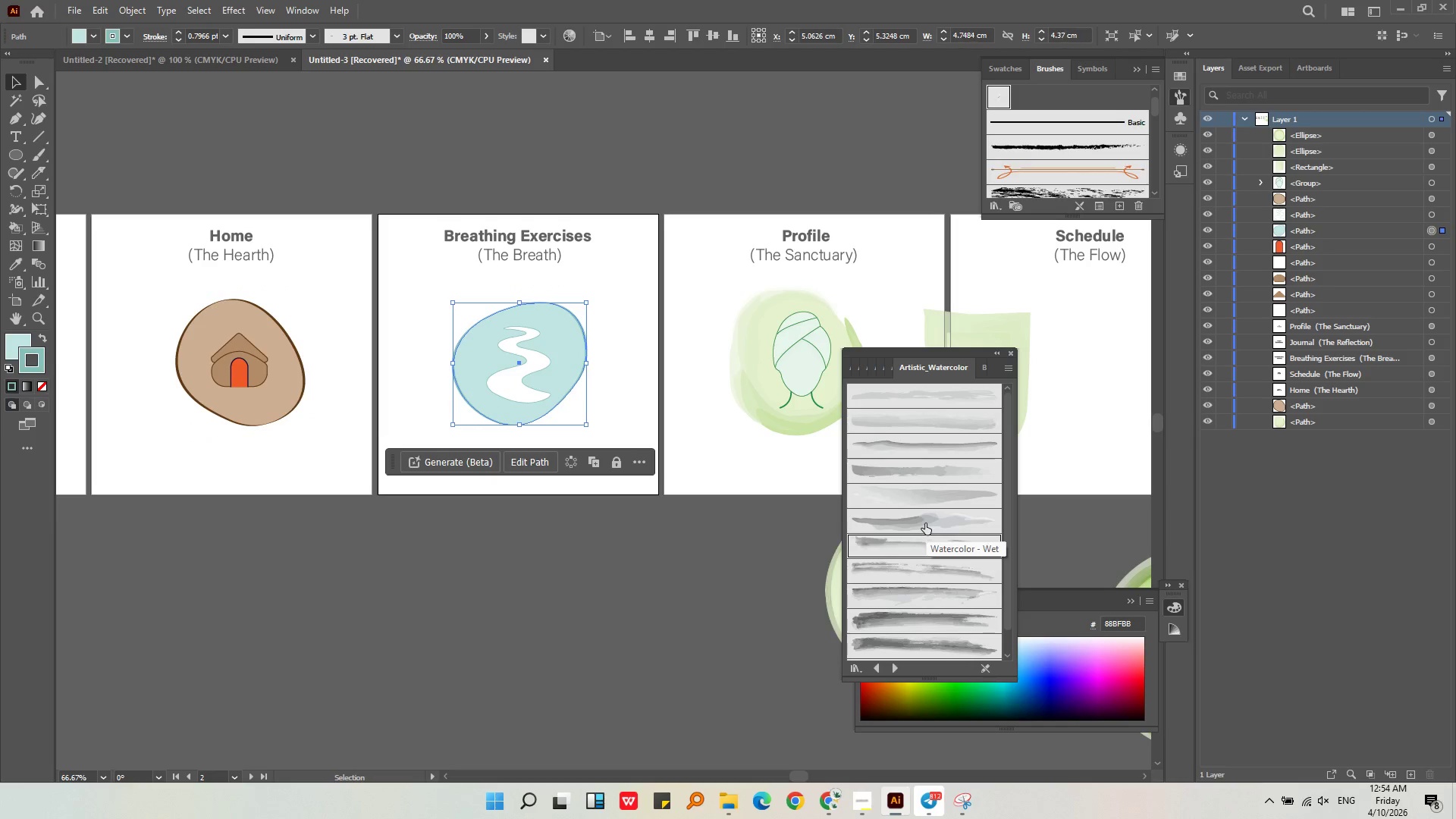 
key(Control+Z)
 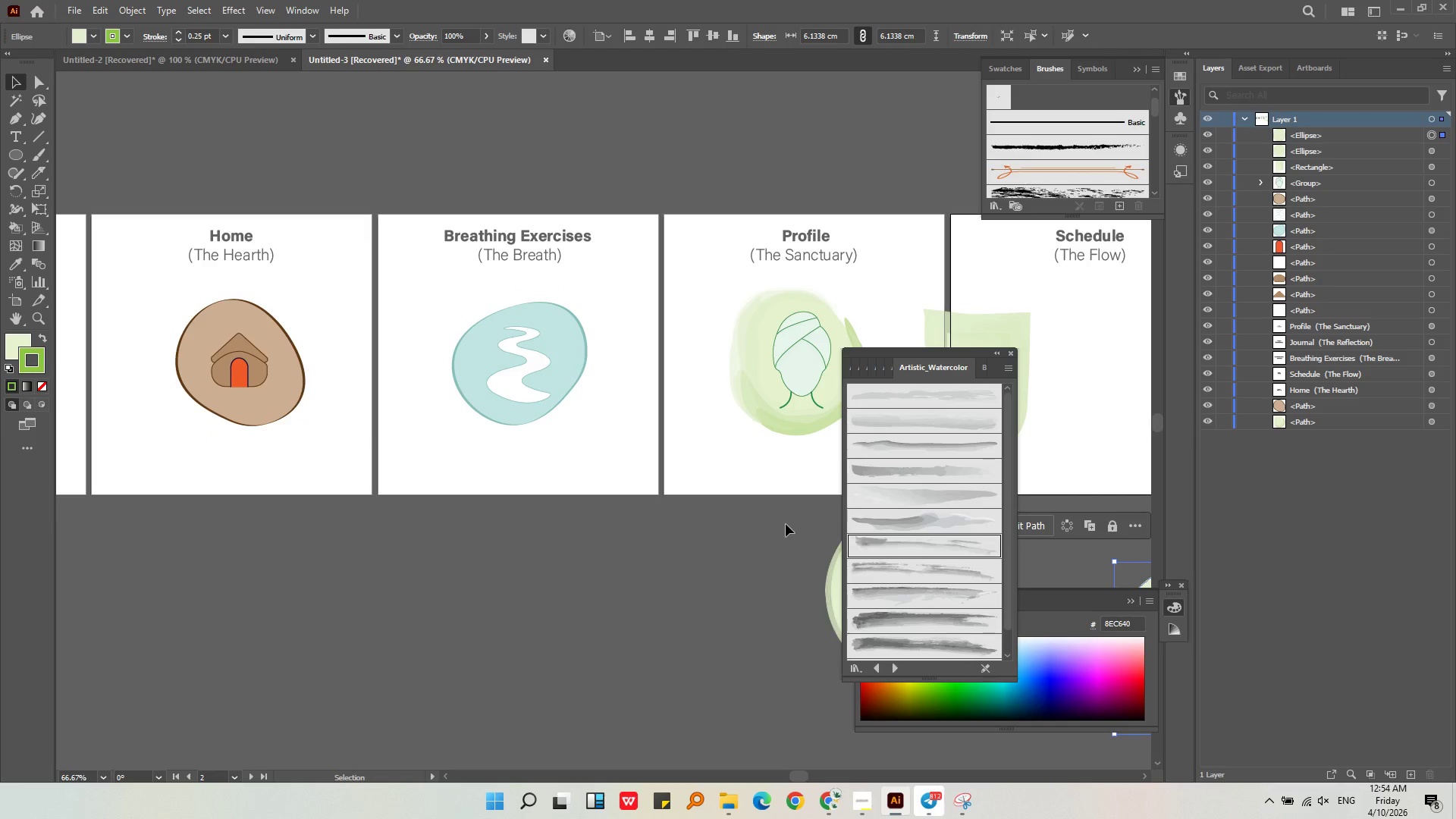 
key(Control+Z)
 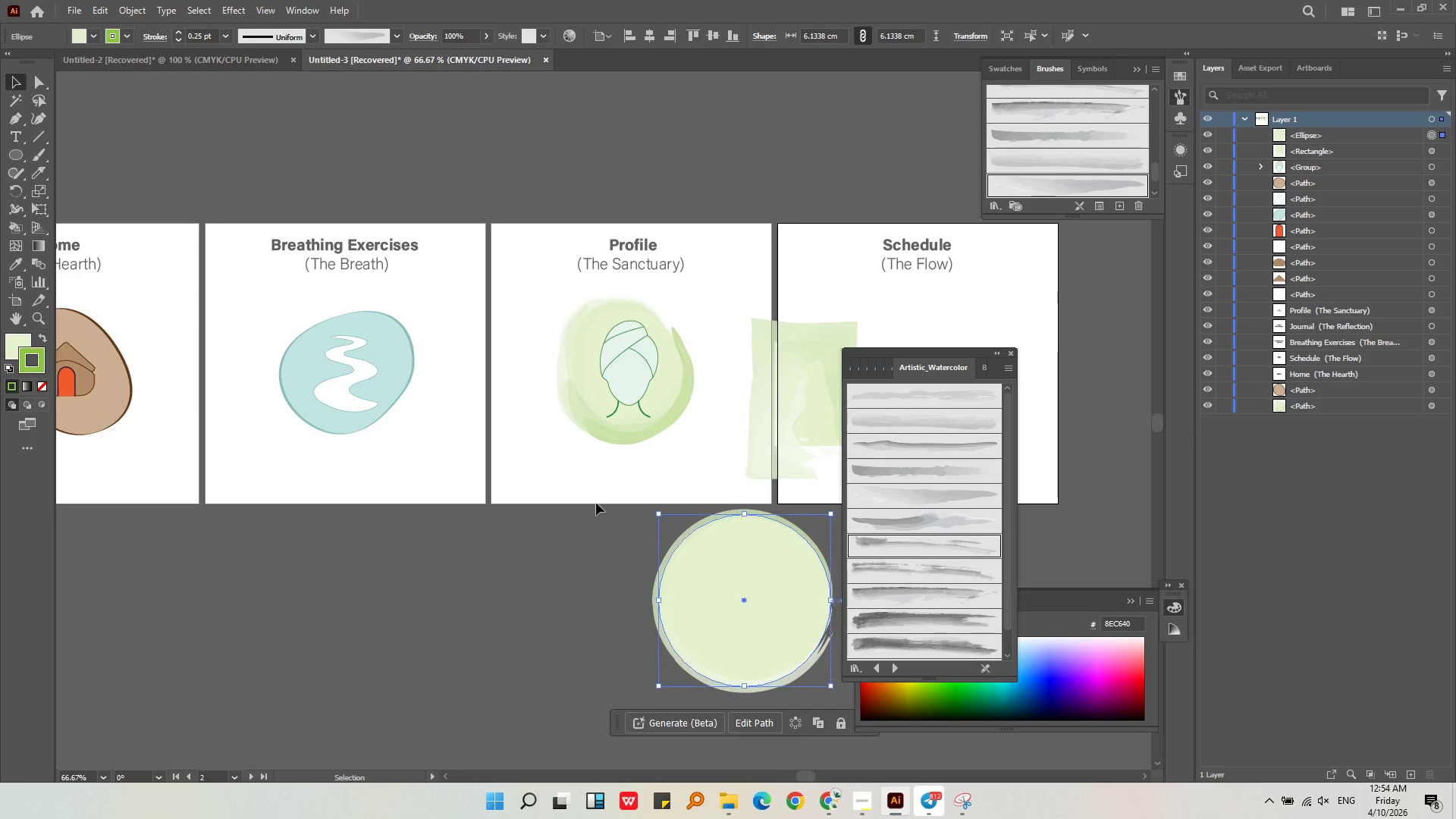 
left_click([604, 499])
 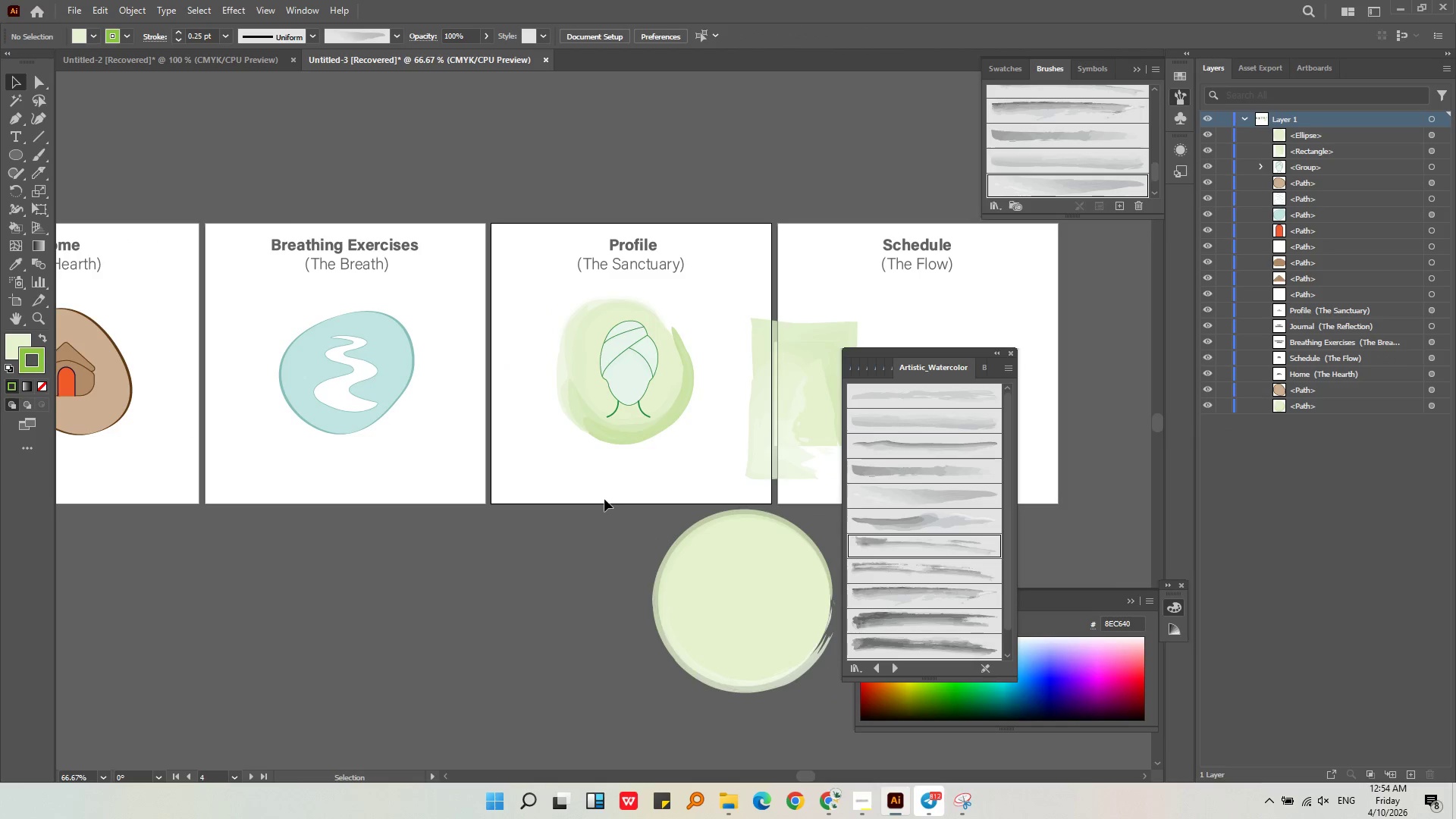 
key(Control+Z)
 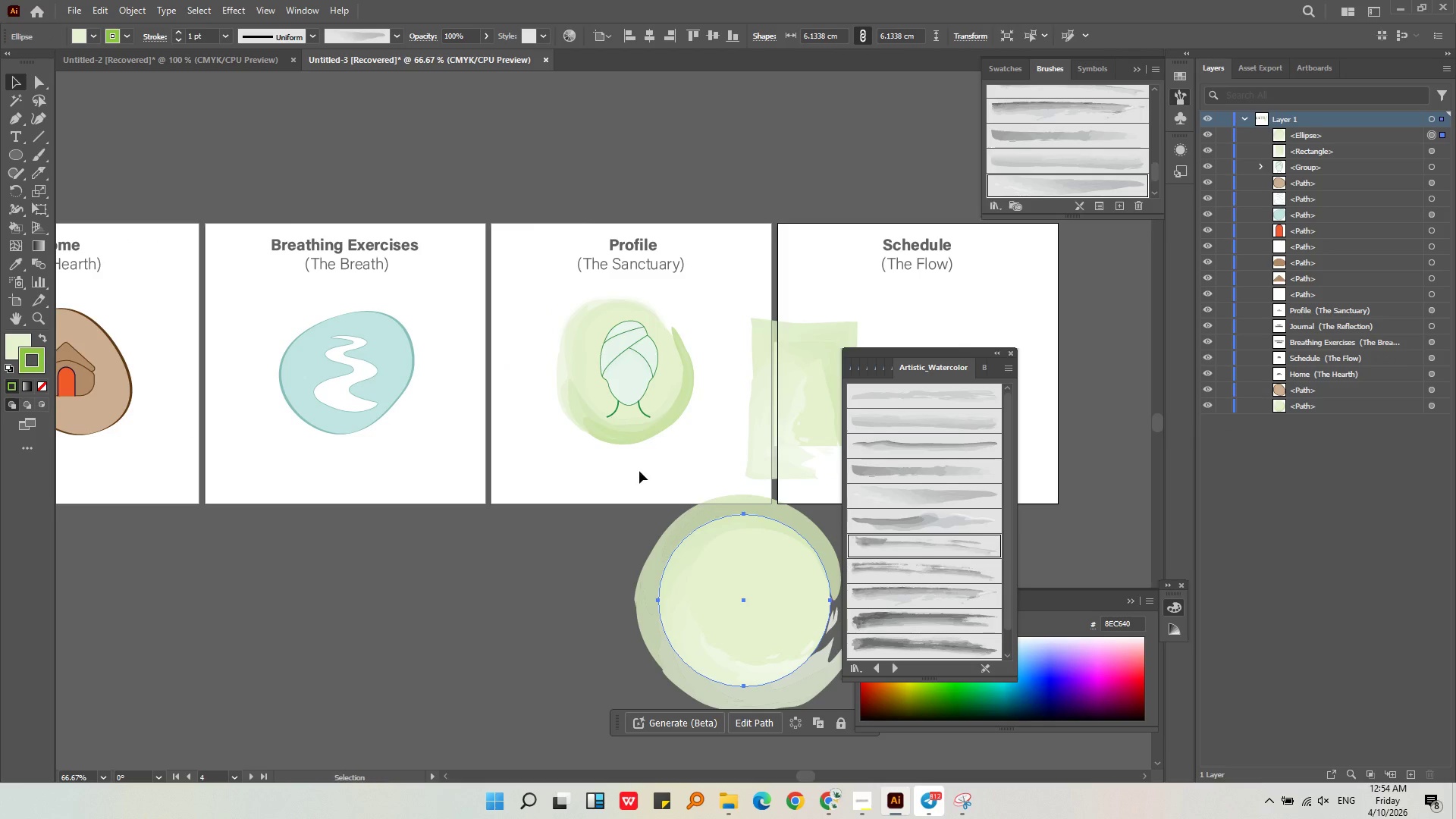 
key(Control+Z)
 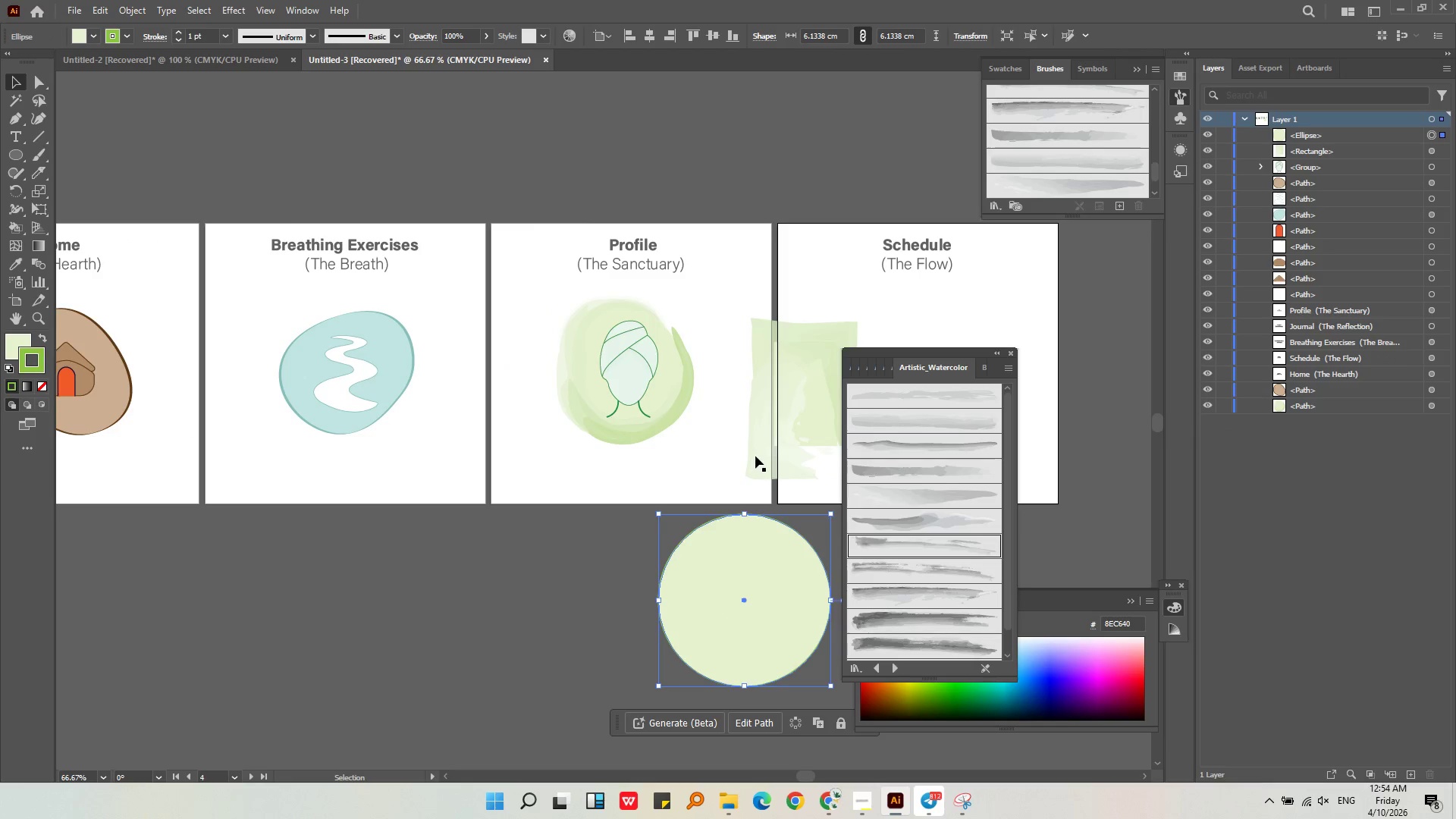 
hold_key(key=ShiftLeft, duration=0.38)
left_click([763, 449])
 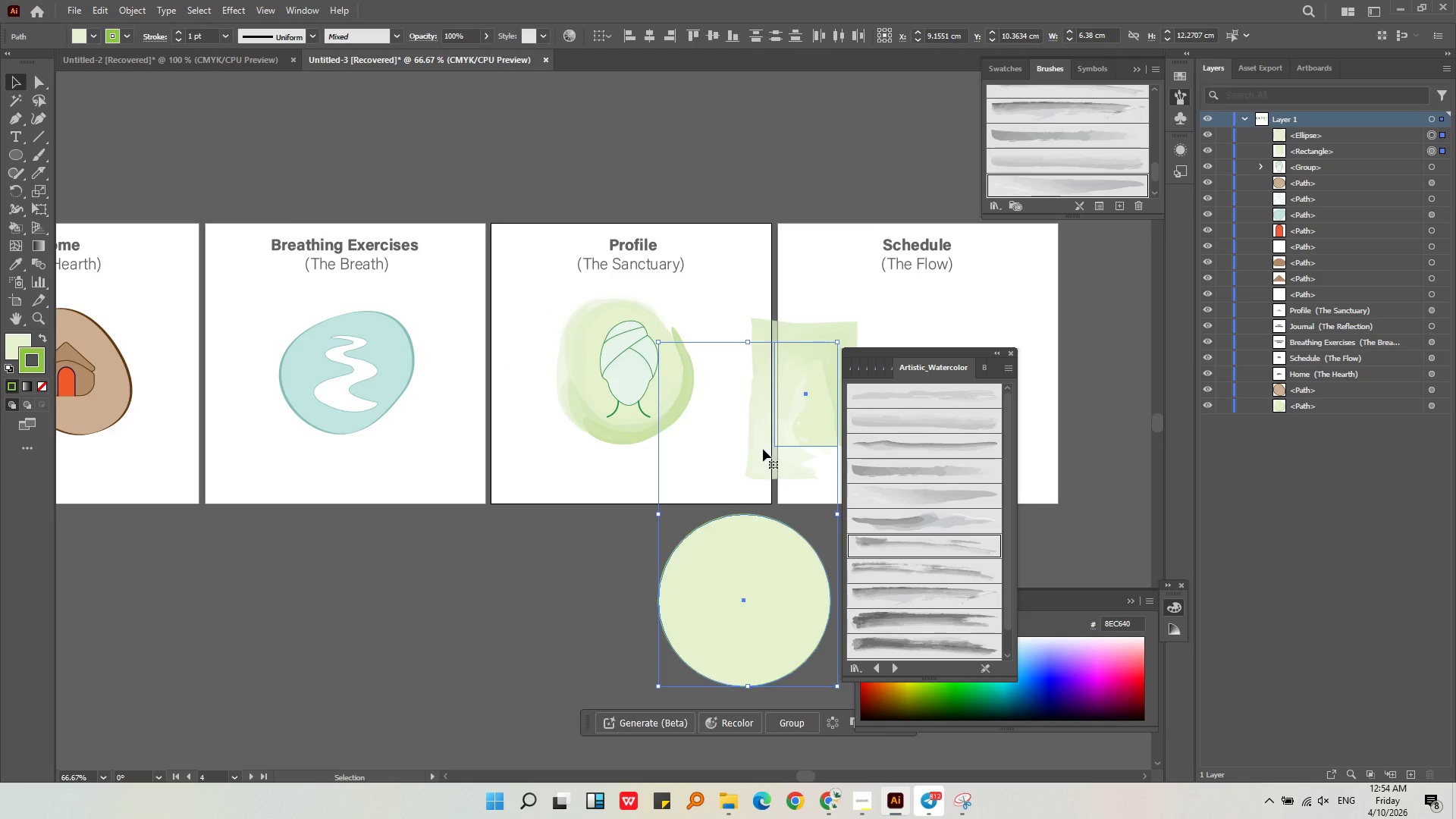 
key(Backspace)
 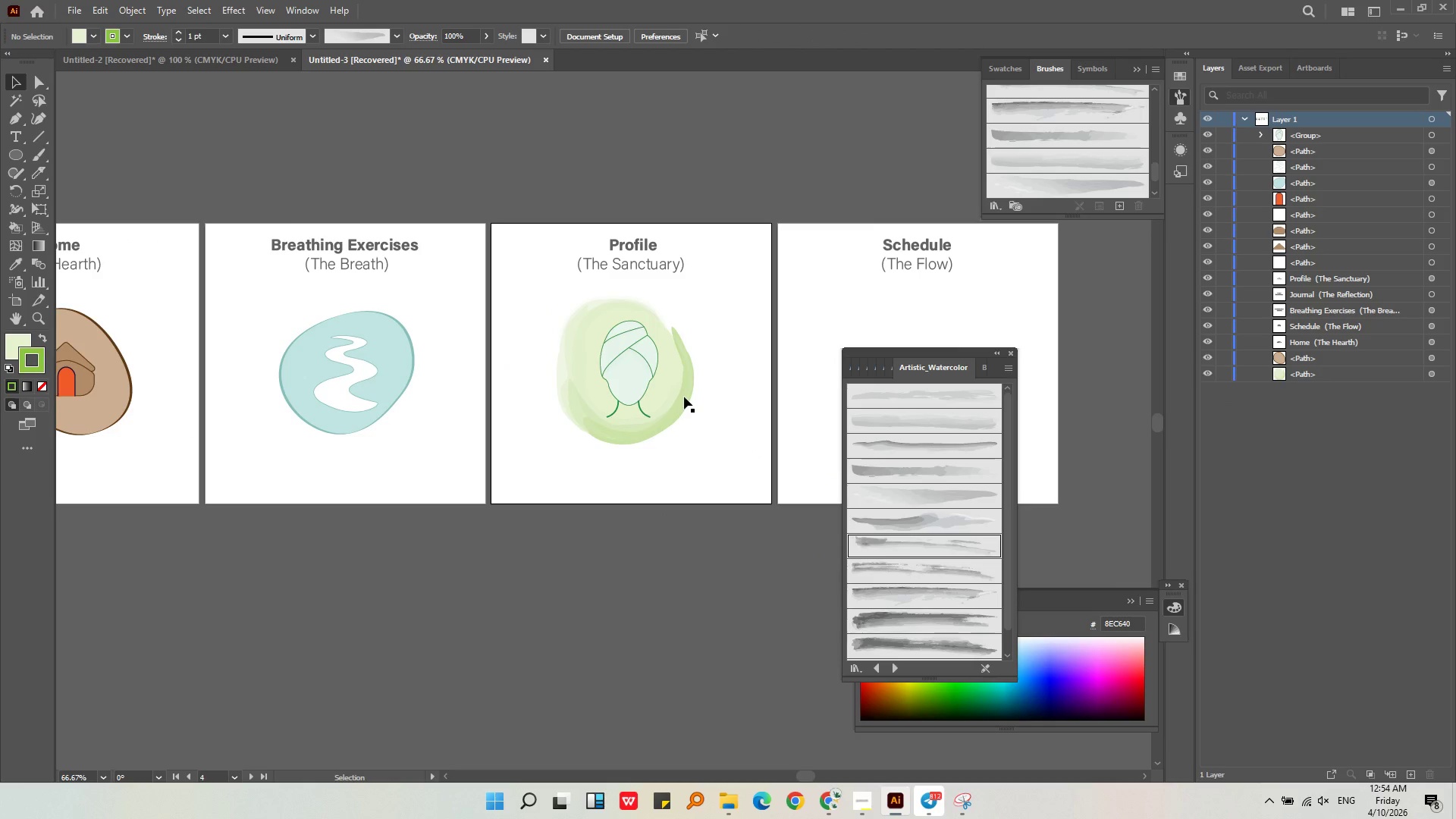 
left_click([684, 397])
 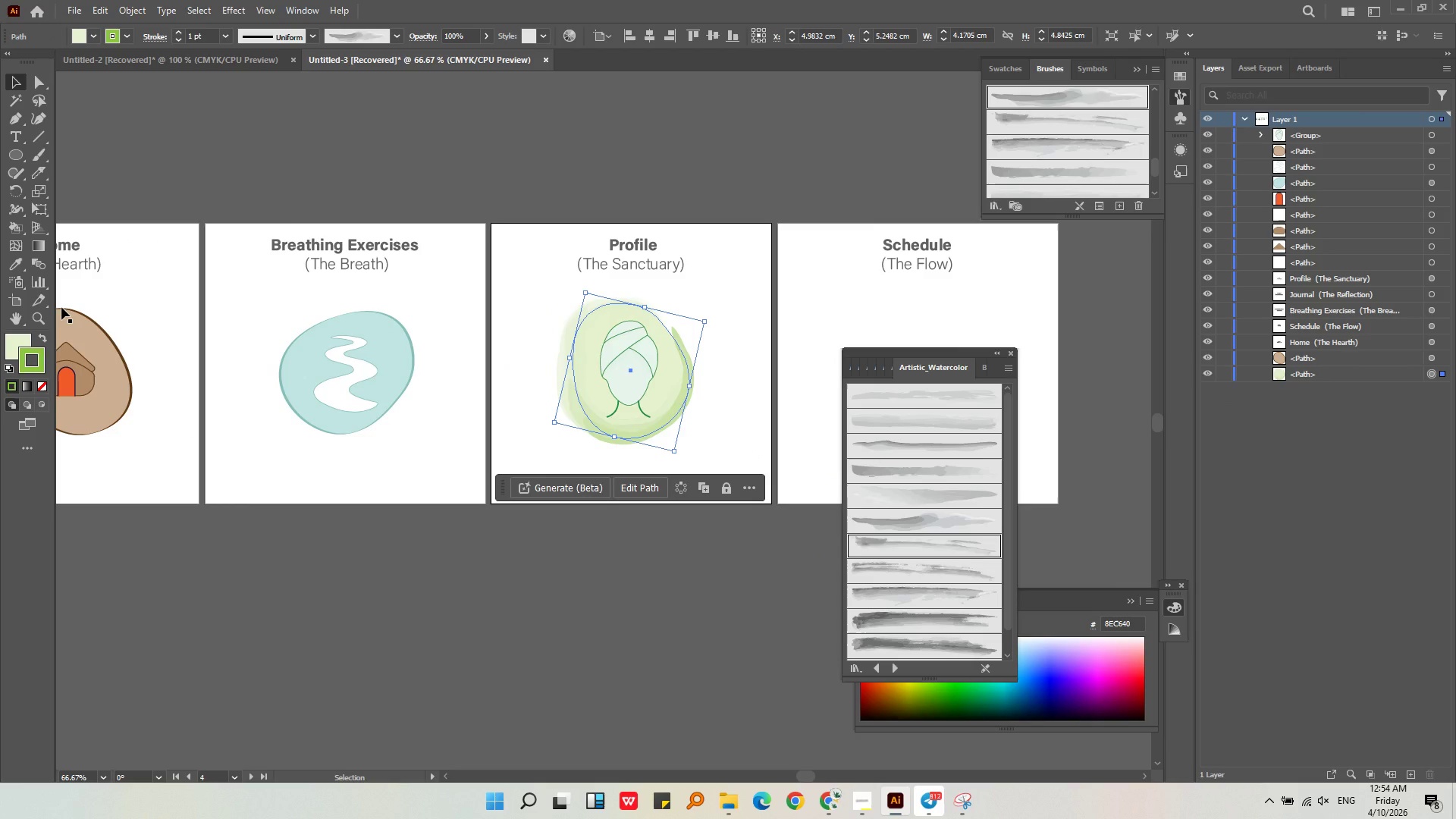 
key(Control+Z)
 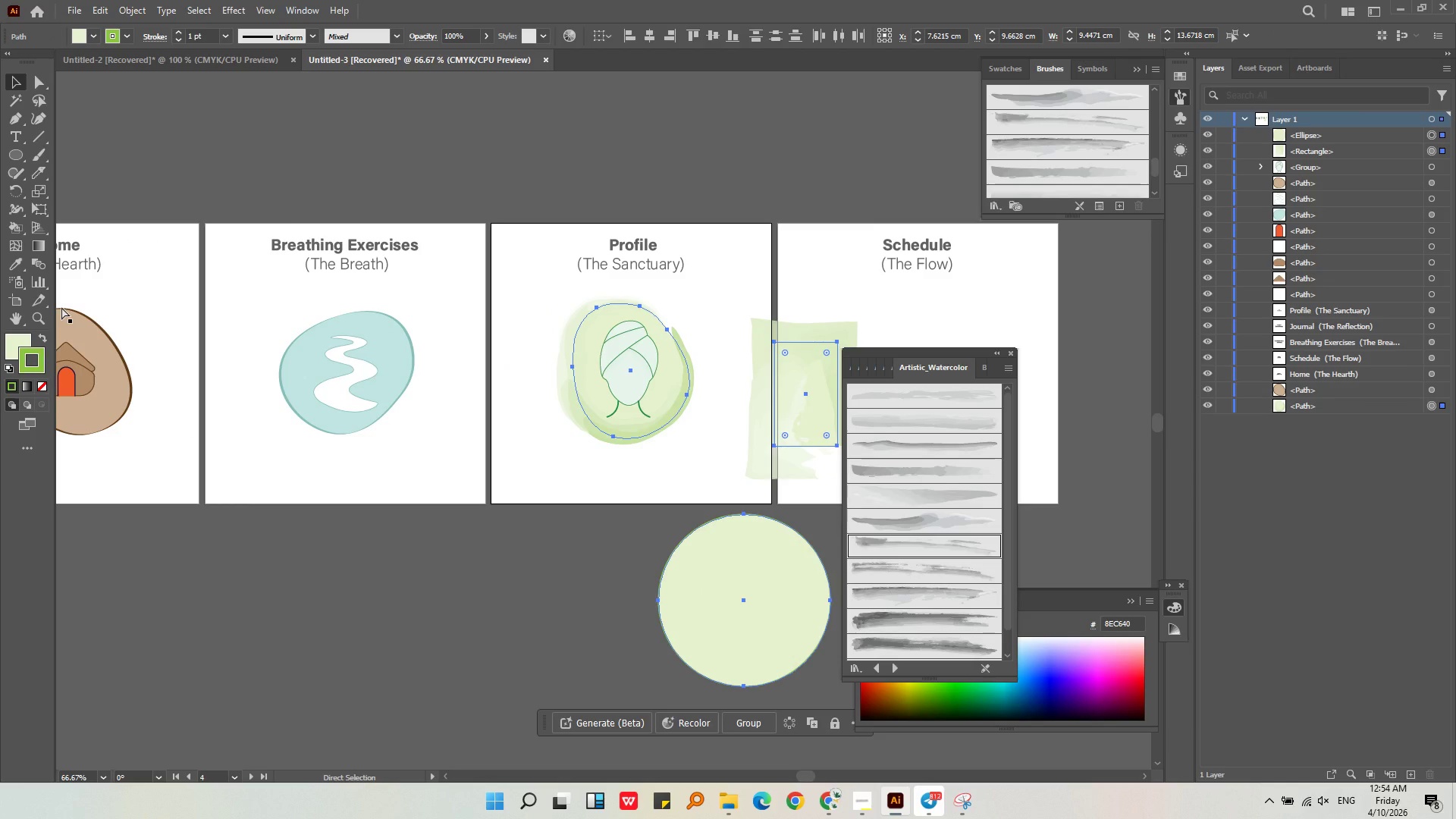 
key(Control+Z)
 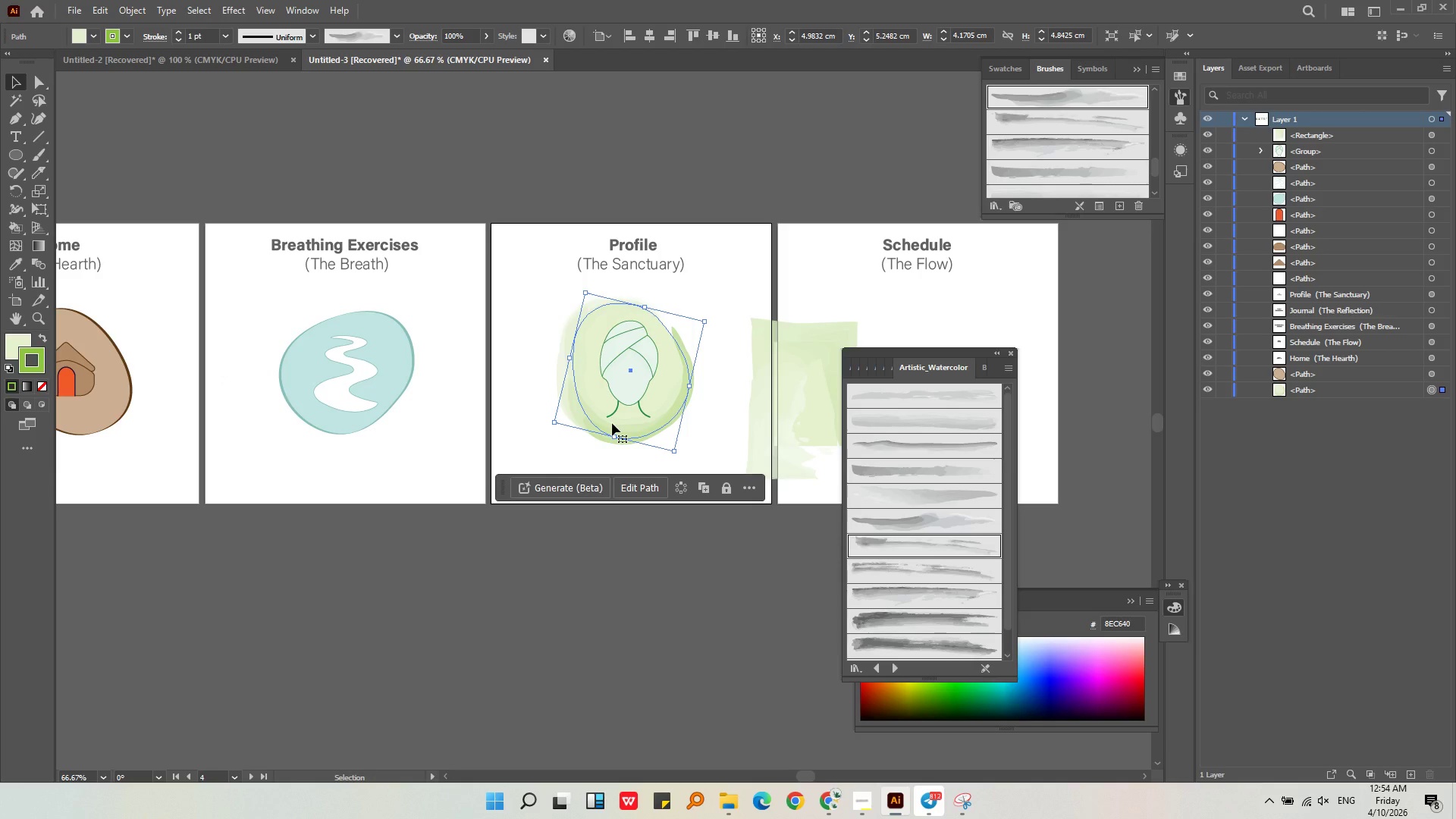 
key(Control+Z)
 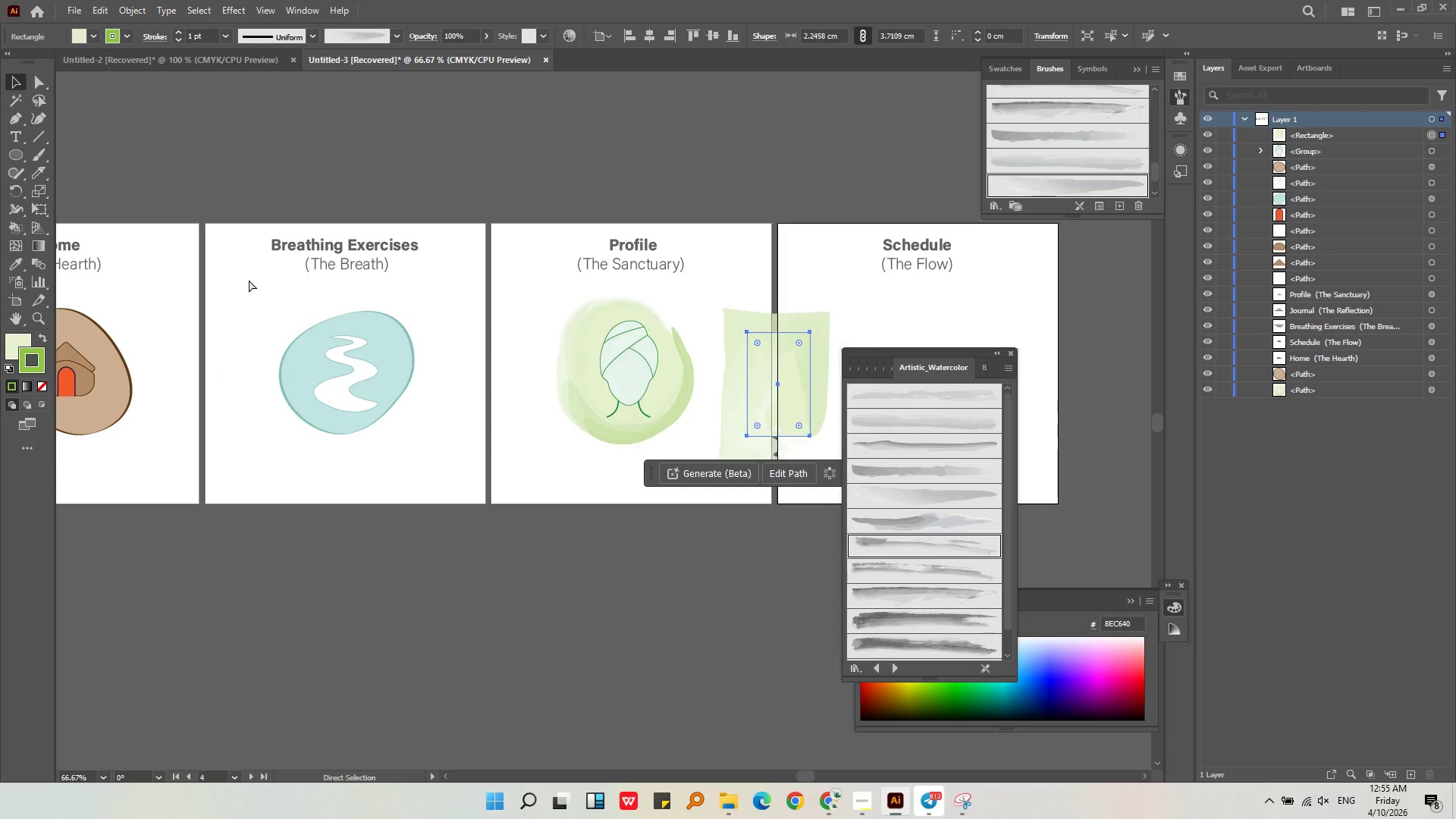 
key(Control+Z)
 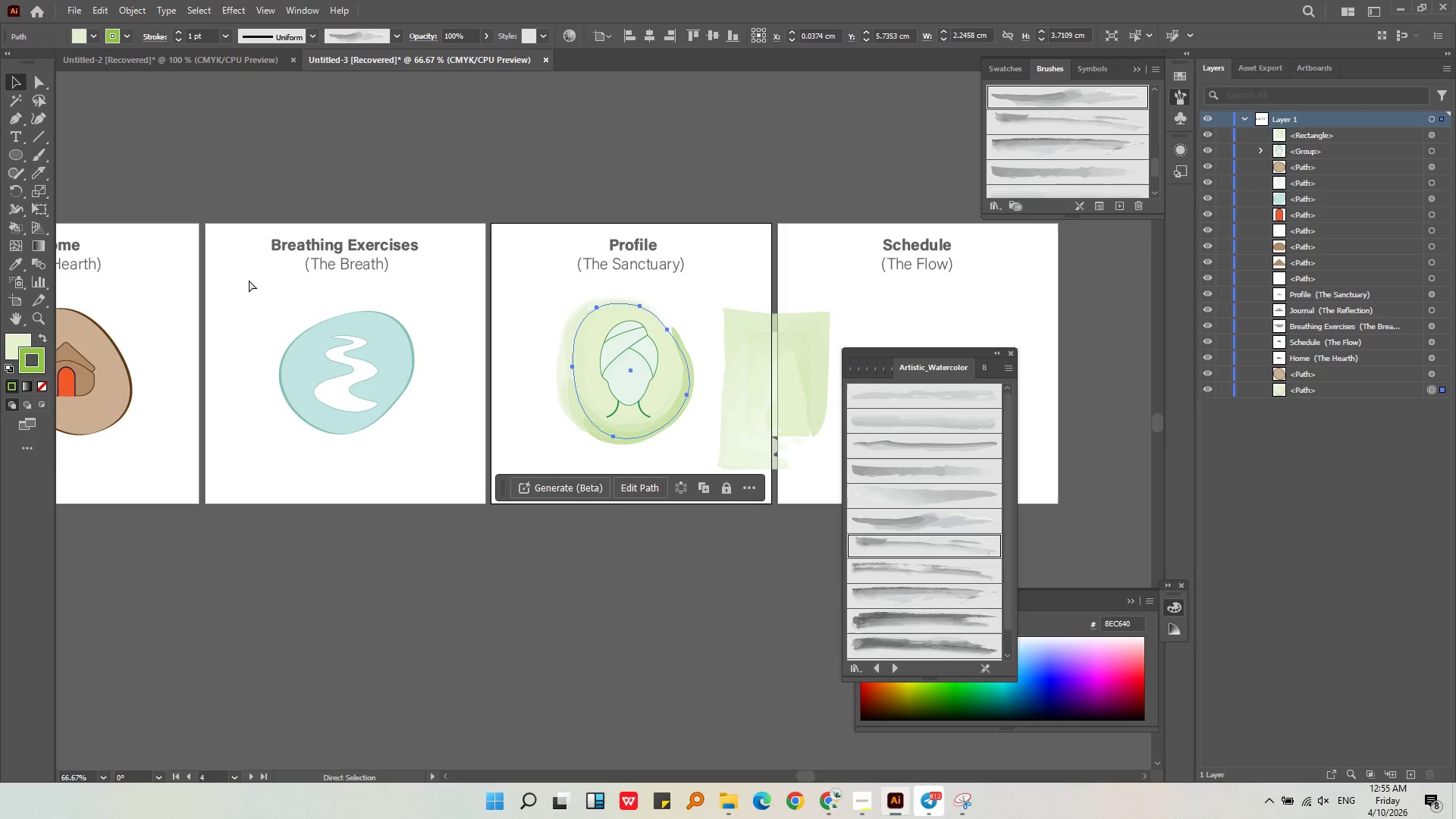 
hold_key(key=Z, duration=0.48)
 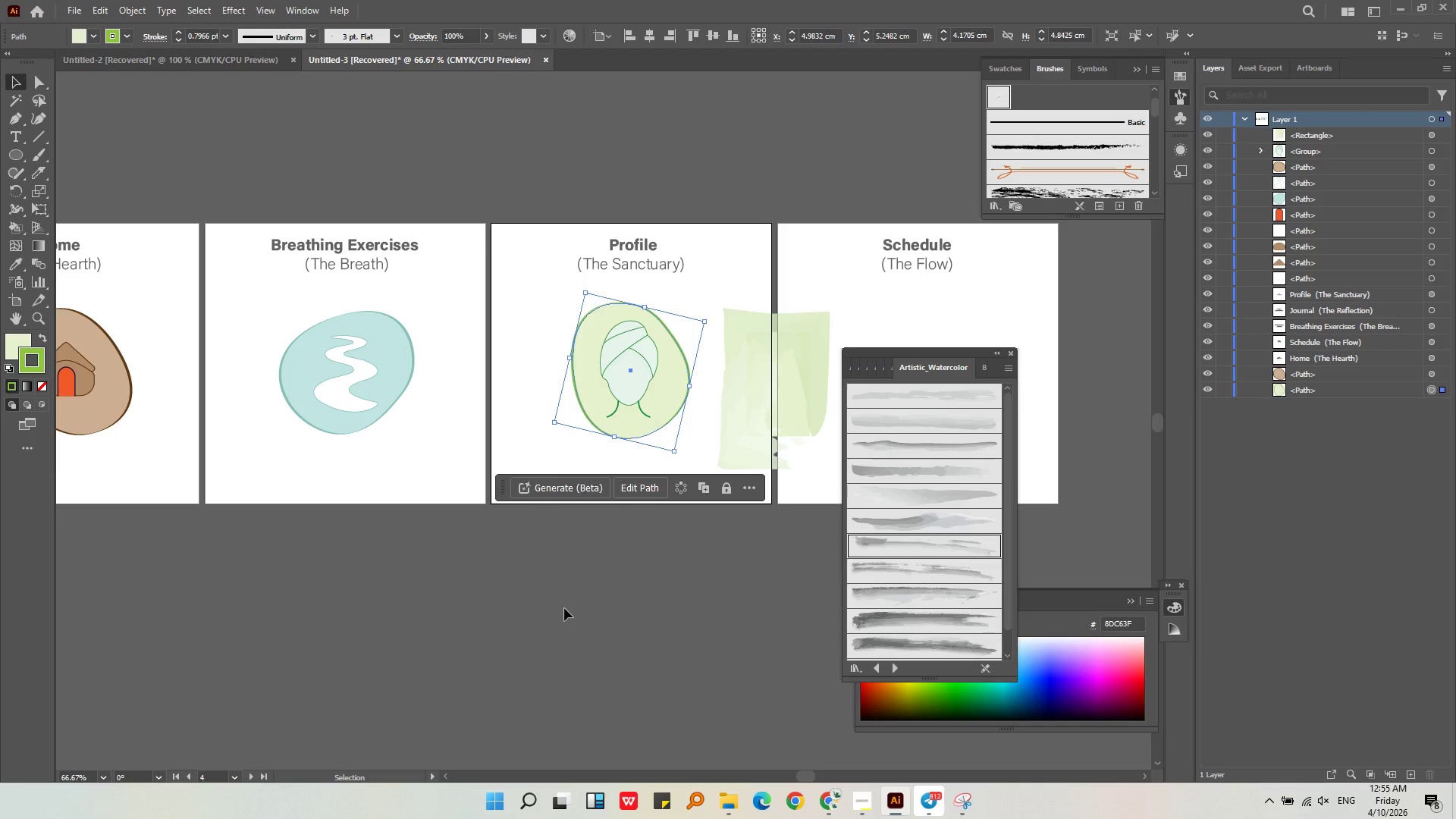 
key(Alt+AltLeft)
 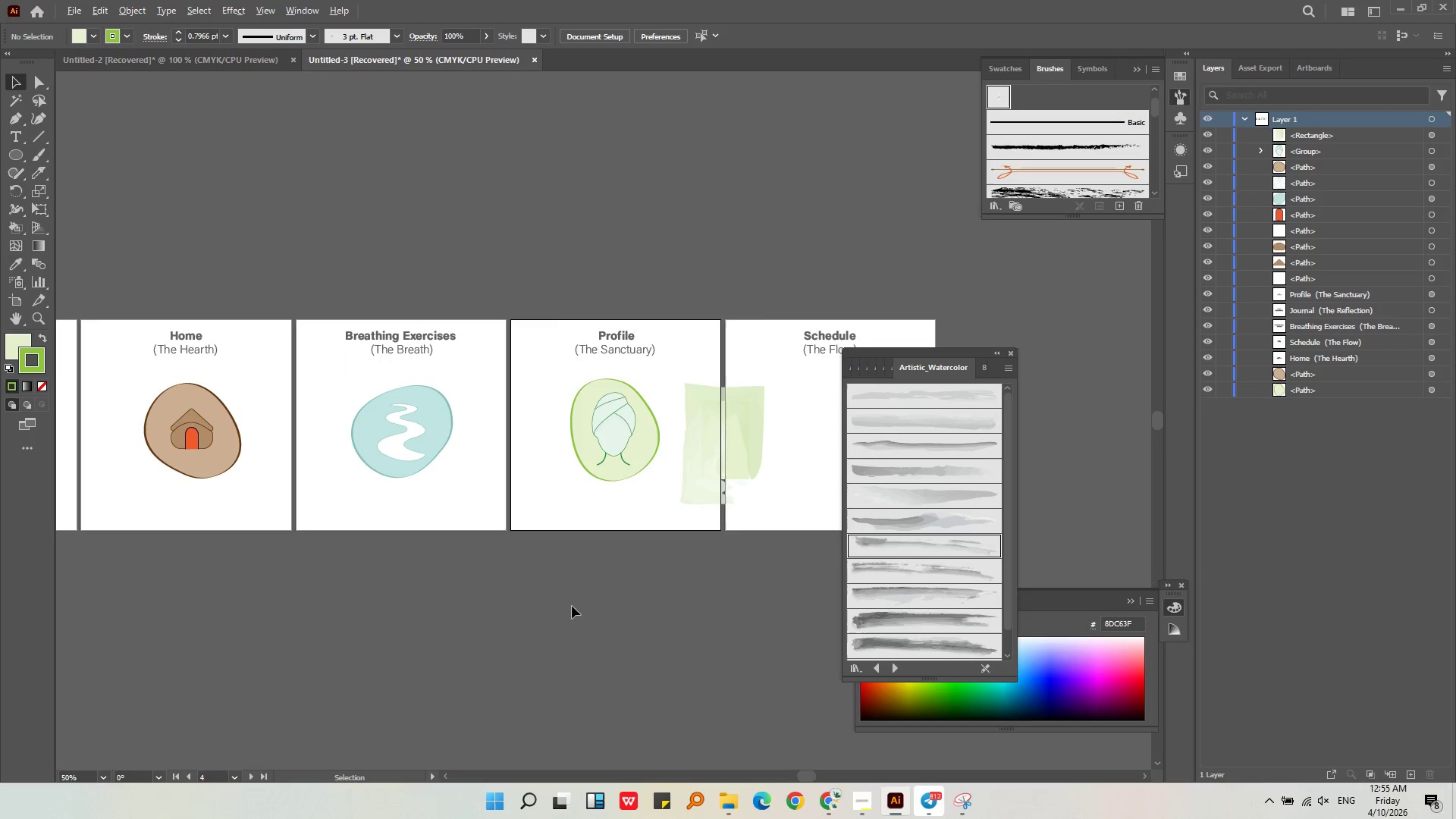 
scroll: coordinate [572, 606], scroll_direction: down, amount: 1.0
 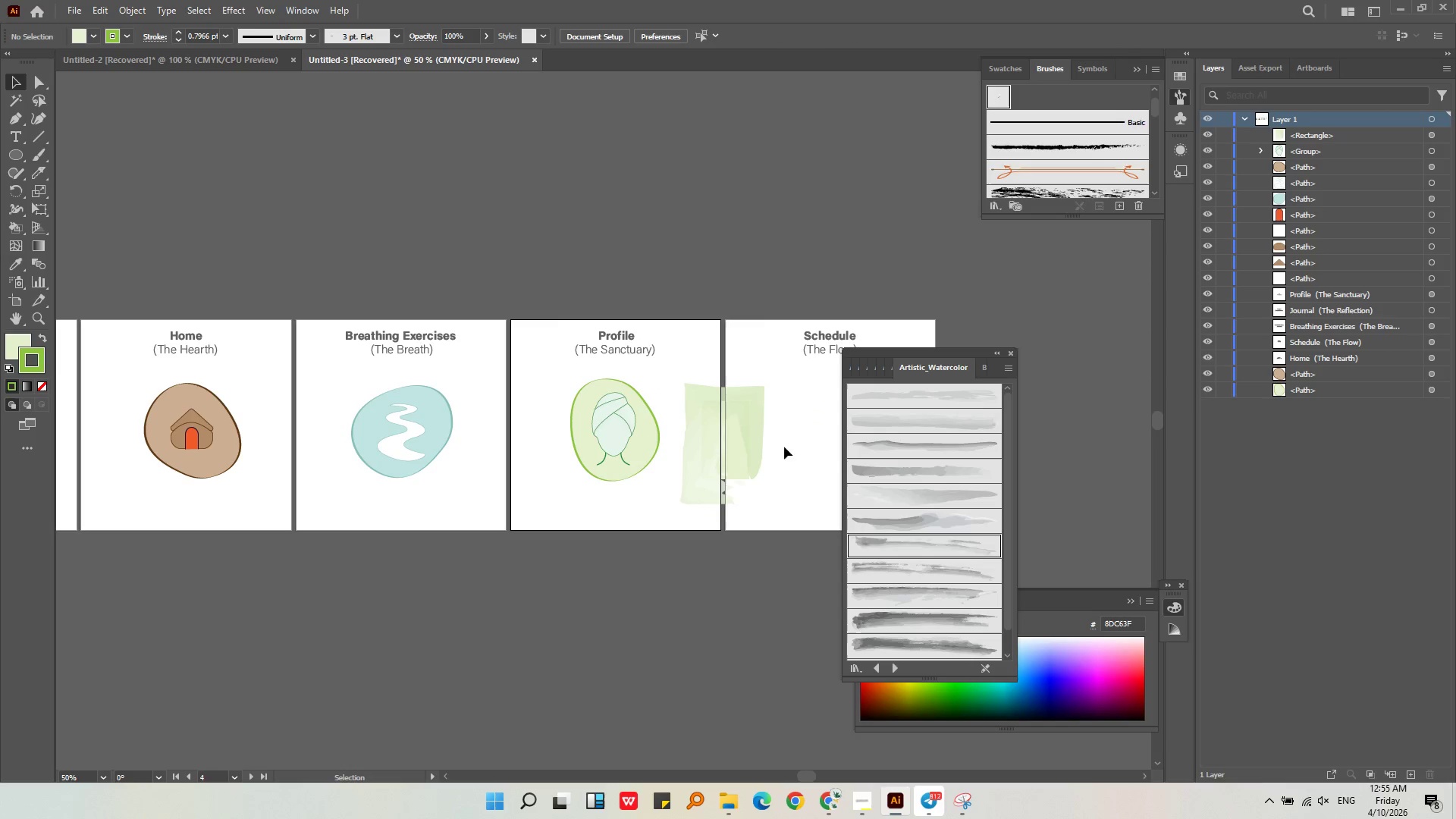 
left_click([745, 443])
 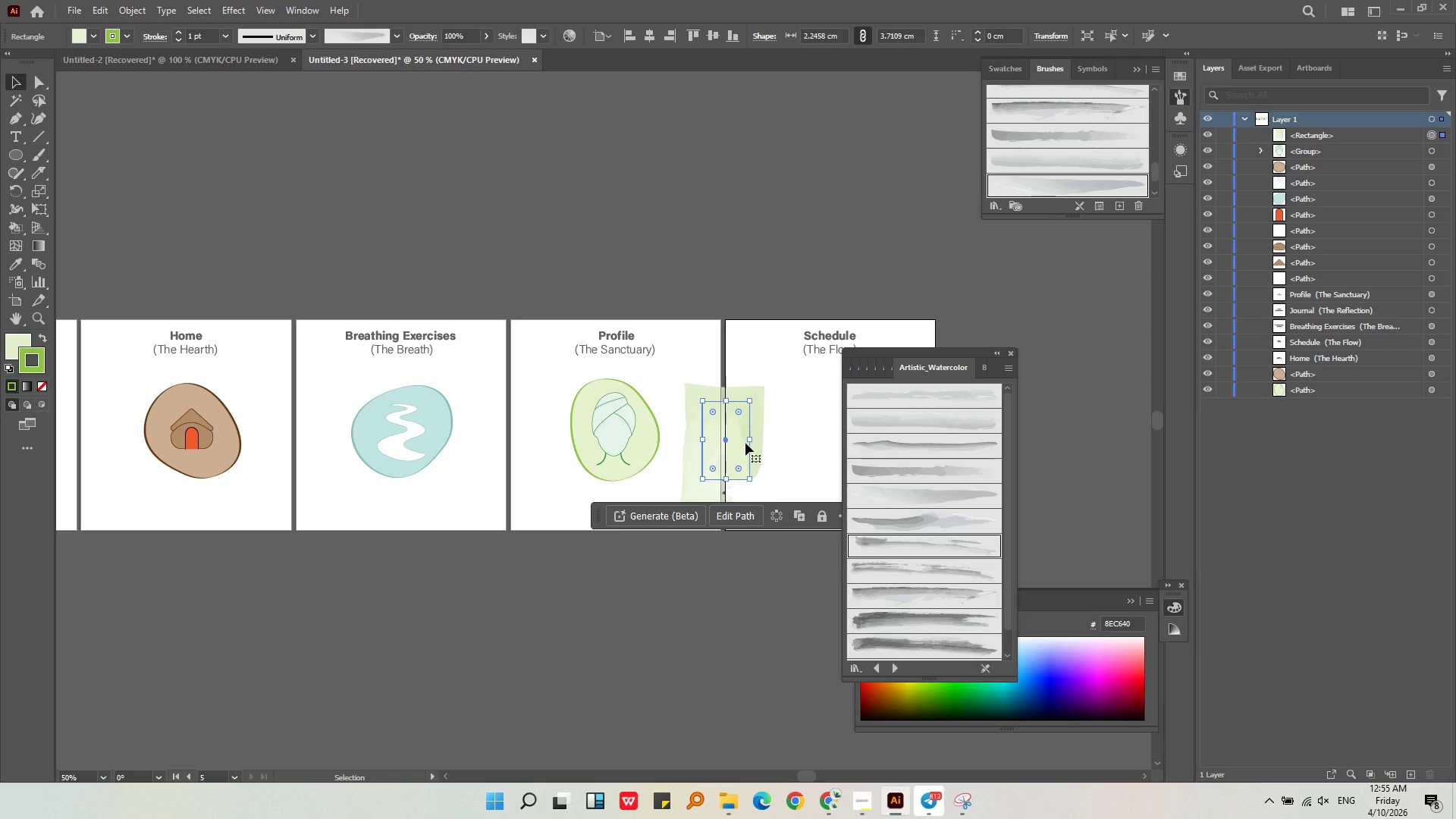 
key(Backspace)
 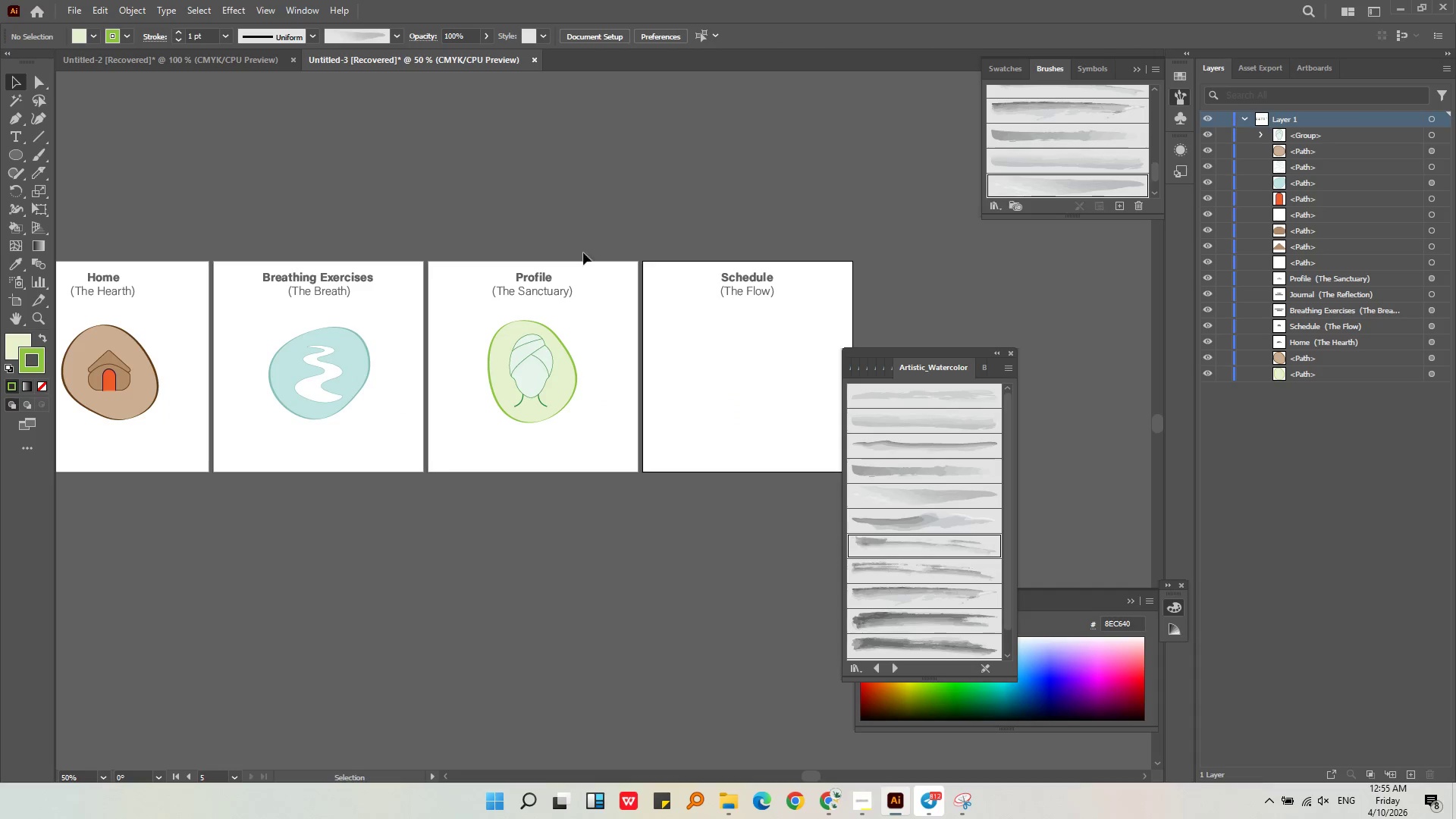 
left_click_drag(start_coordinate=[361, 421], to_coordinate=[290, 373])
 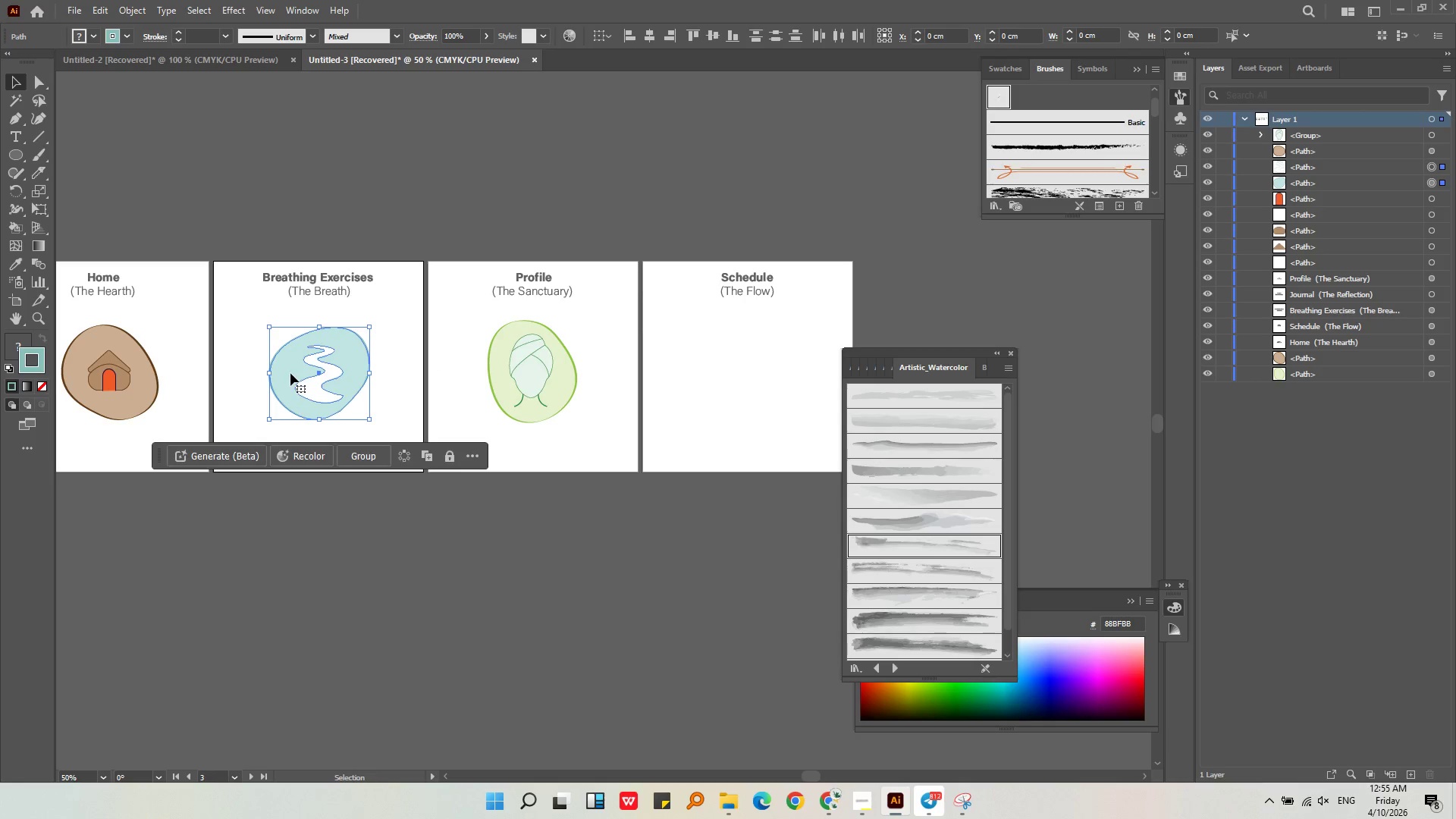 
left_click_drag(start_coordinate=[290, 373], to_coordinate=[719, 386])
 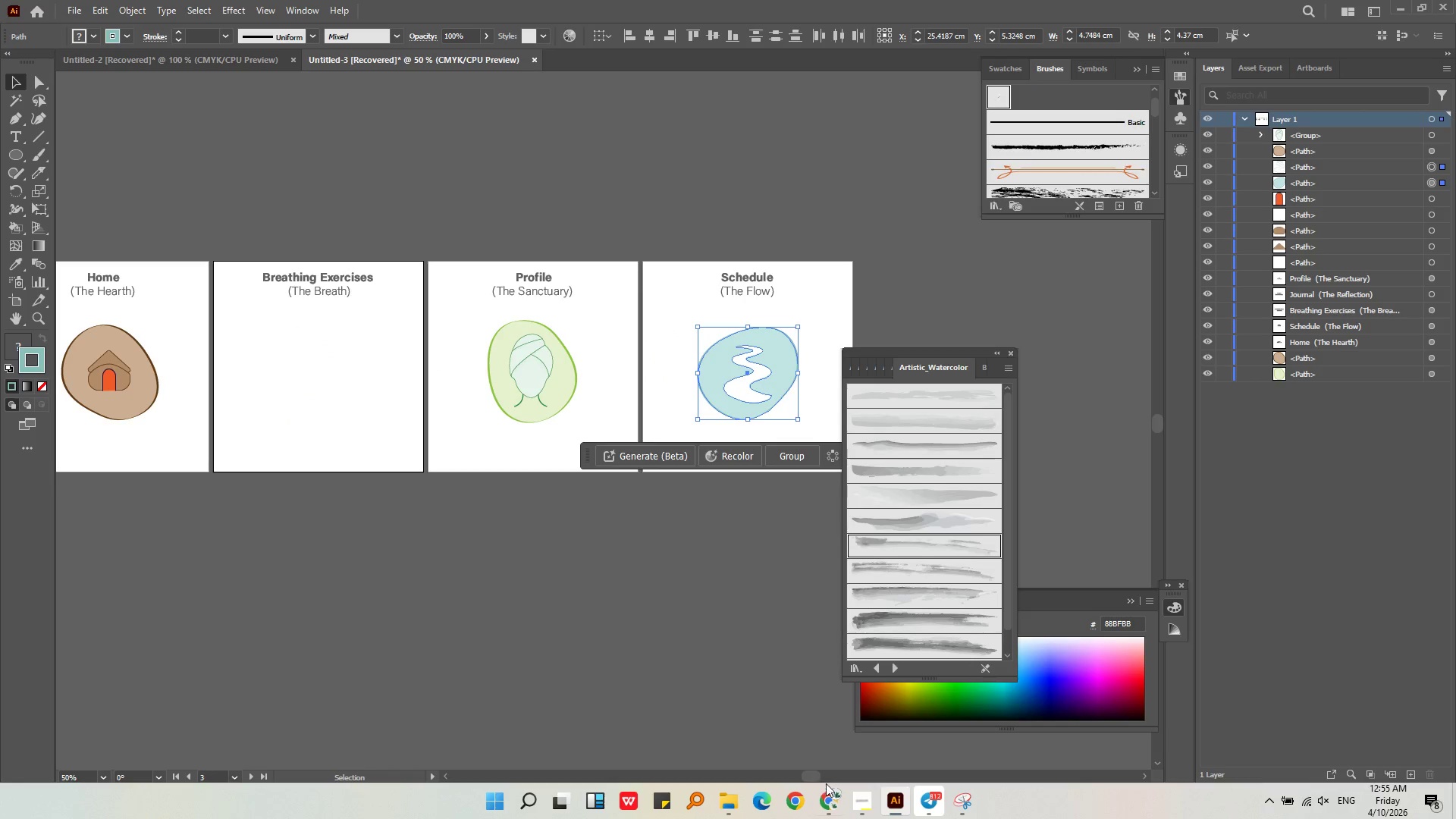 
hold_key(key=ShiftLeft, duration=1.41)
 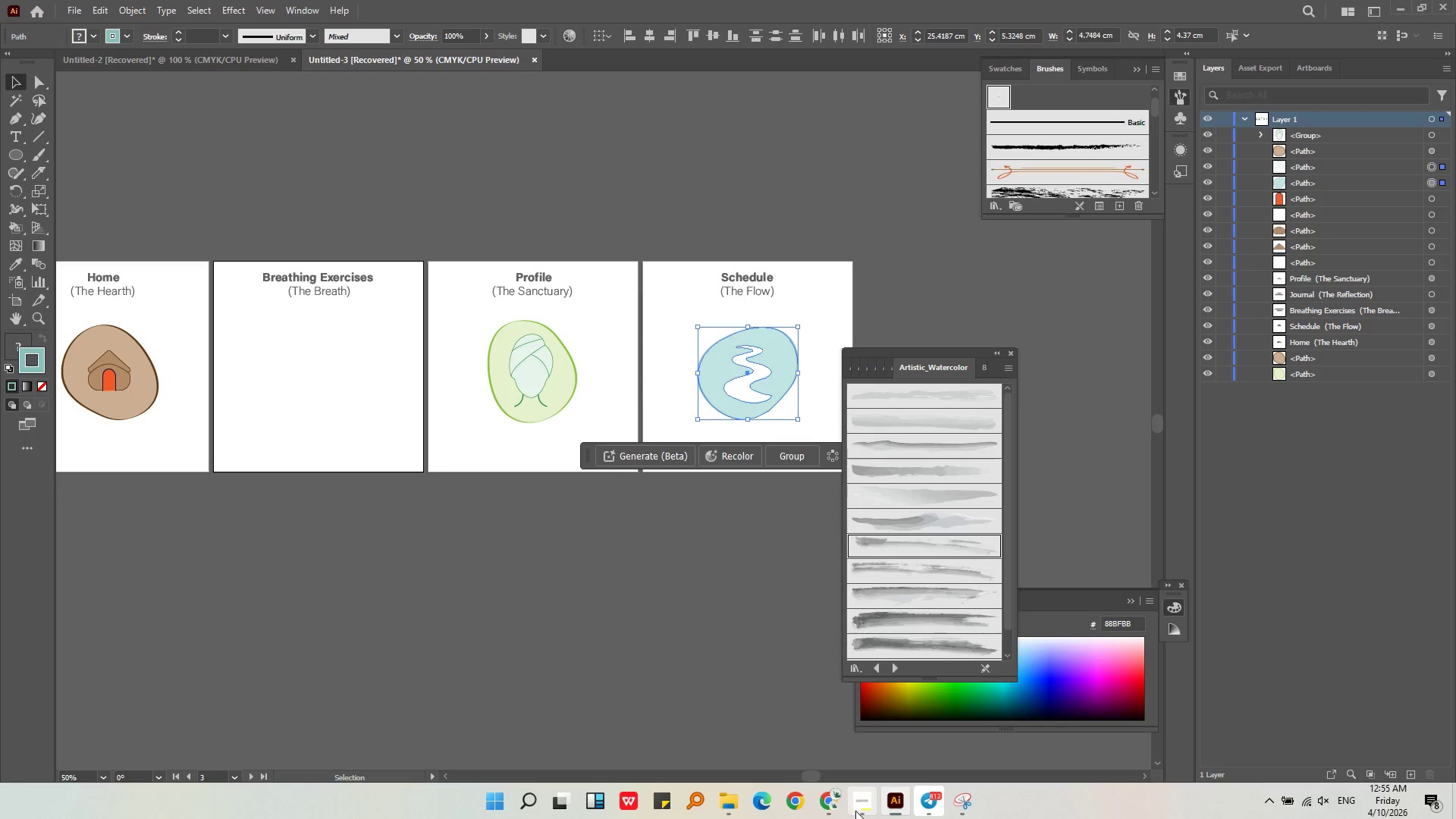 
left_click([856, 810])